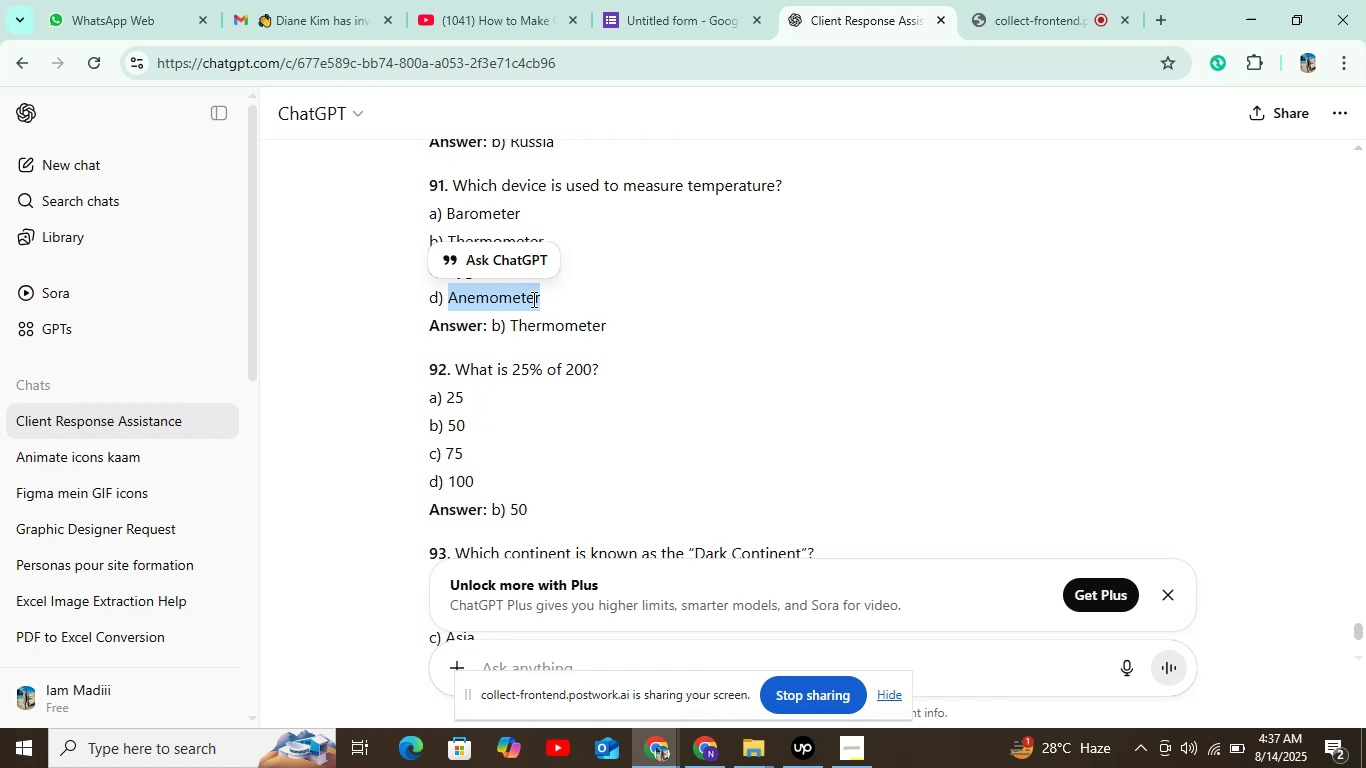 
wait(7.1)
 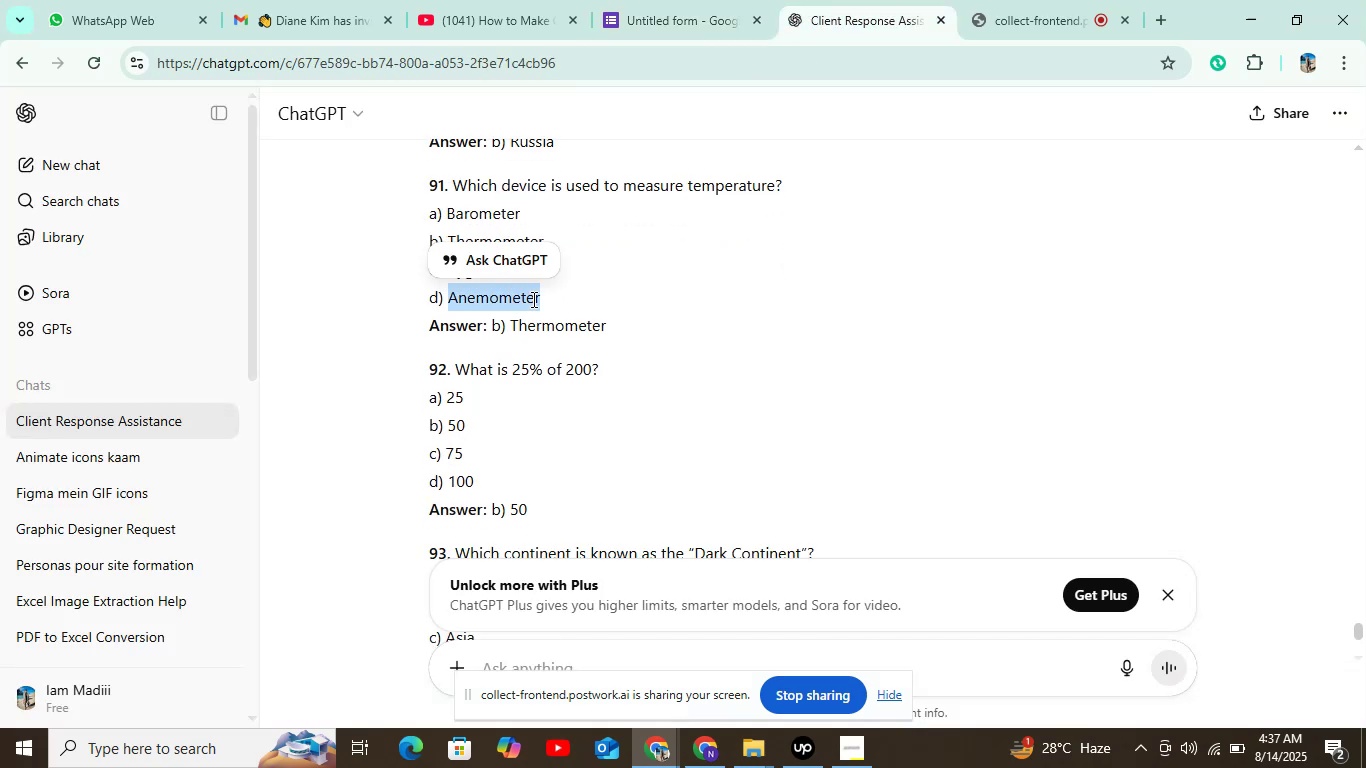 
key(Control+C)
 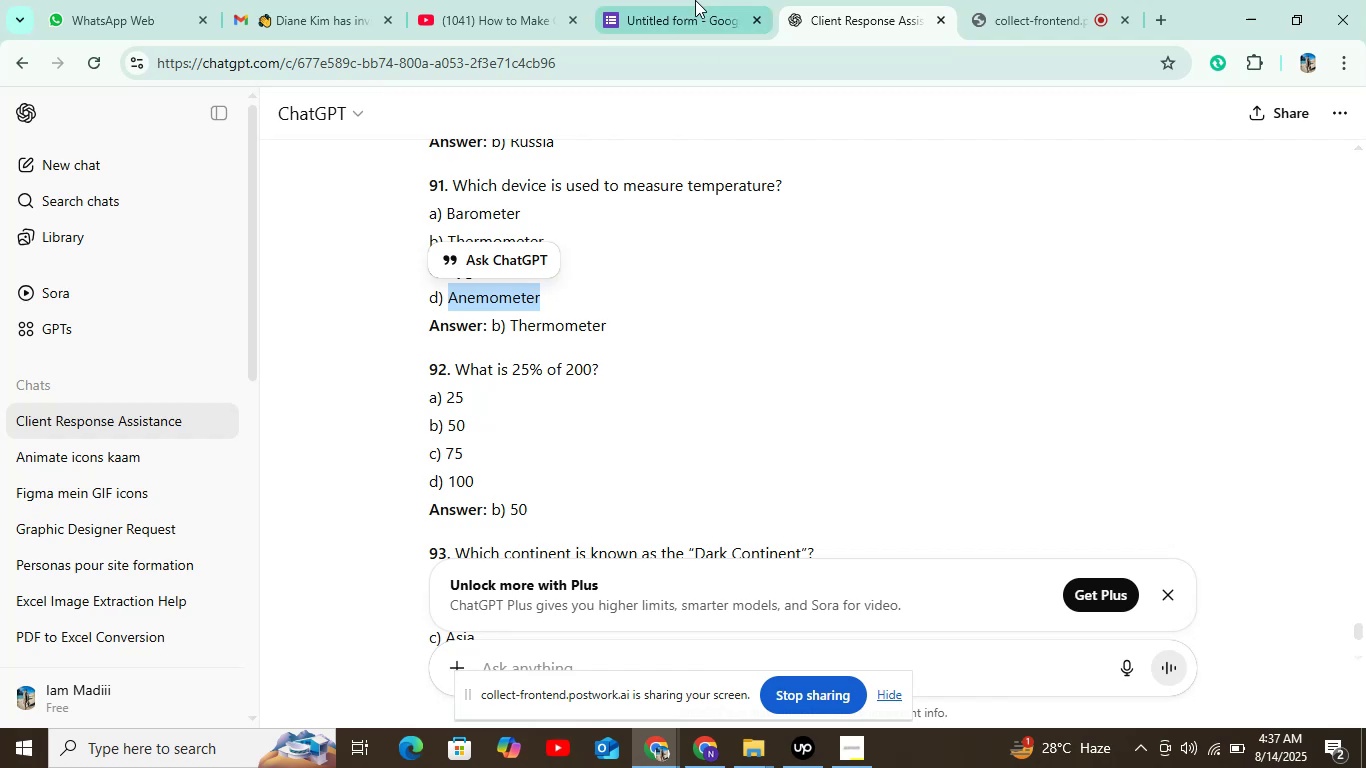 
left_click([679, 21])
 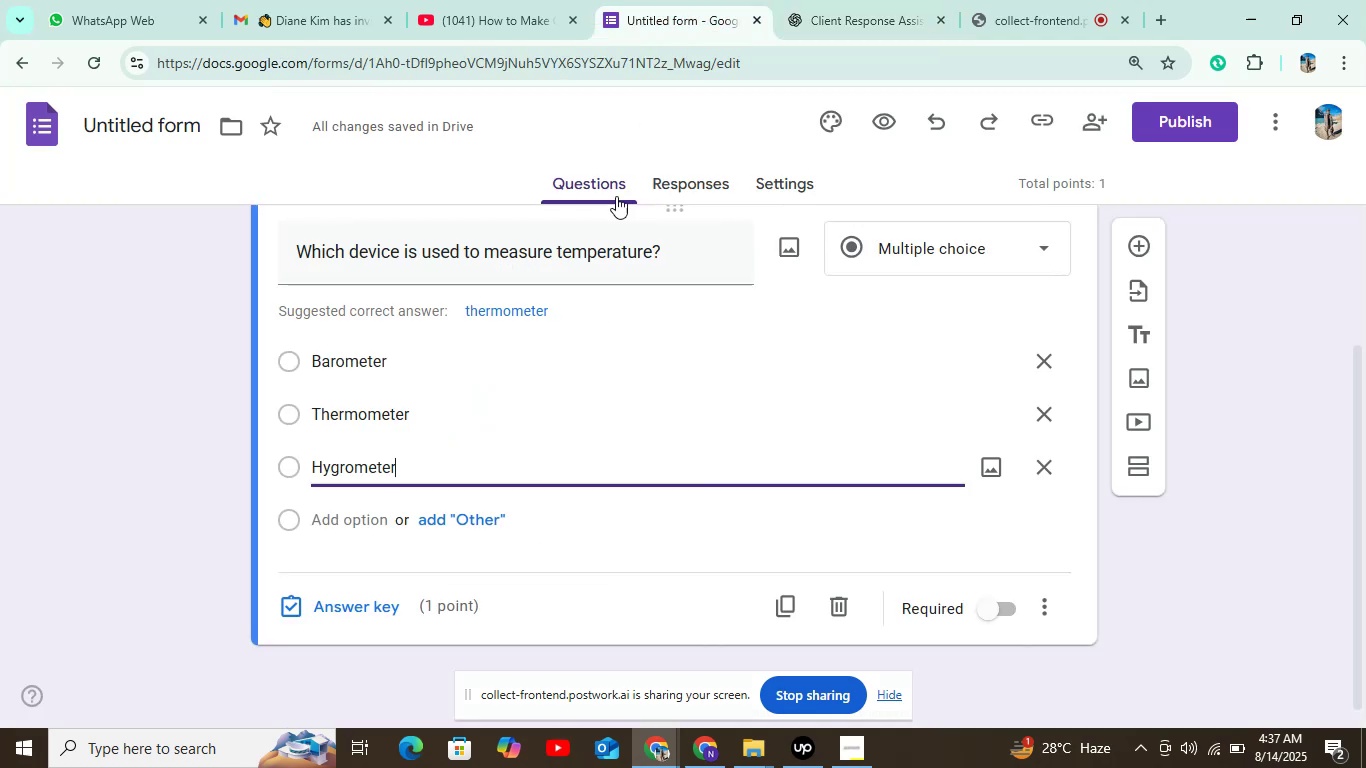 
scroll: coordinate [549, 307], scroll_direction: down, amount: 2.0
 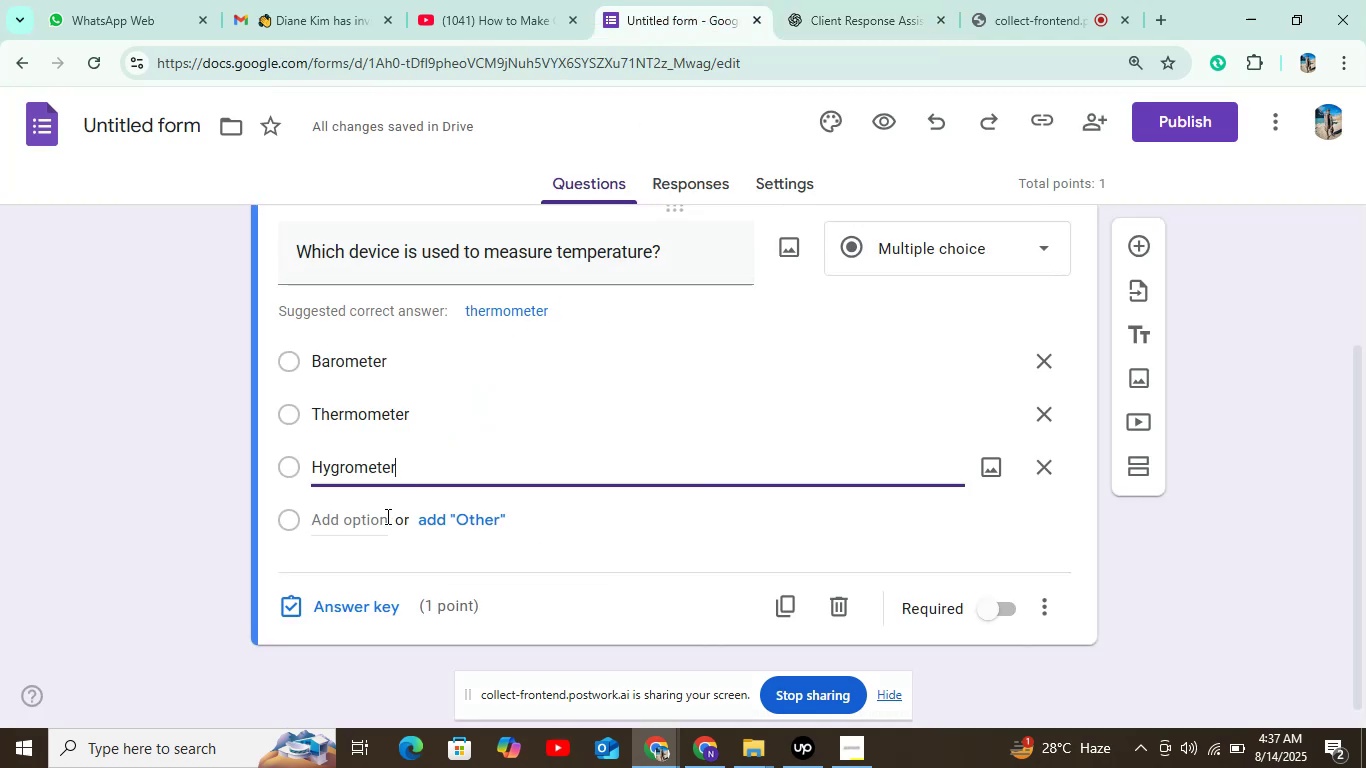 
left_click([379, 522])
 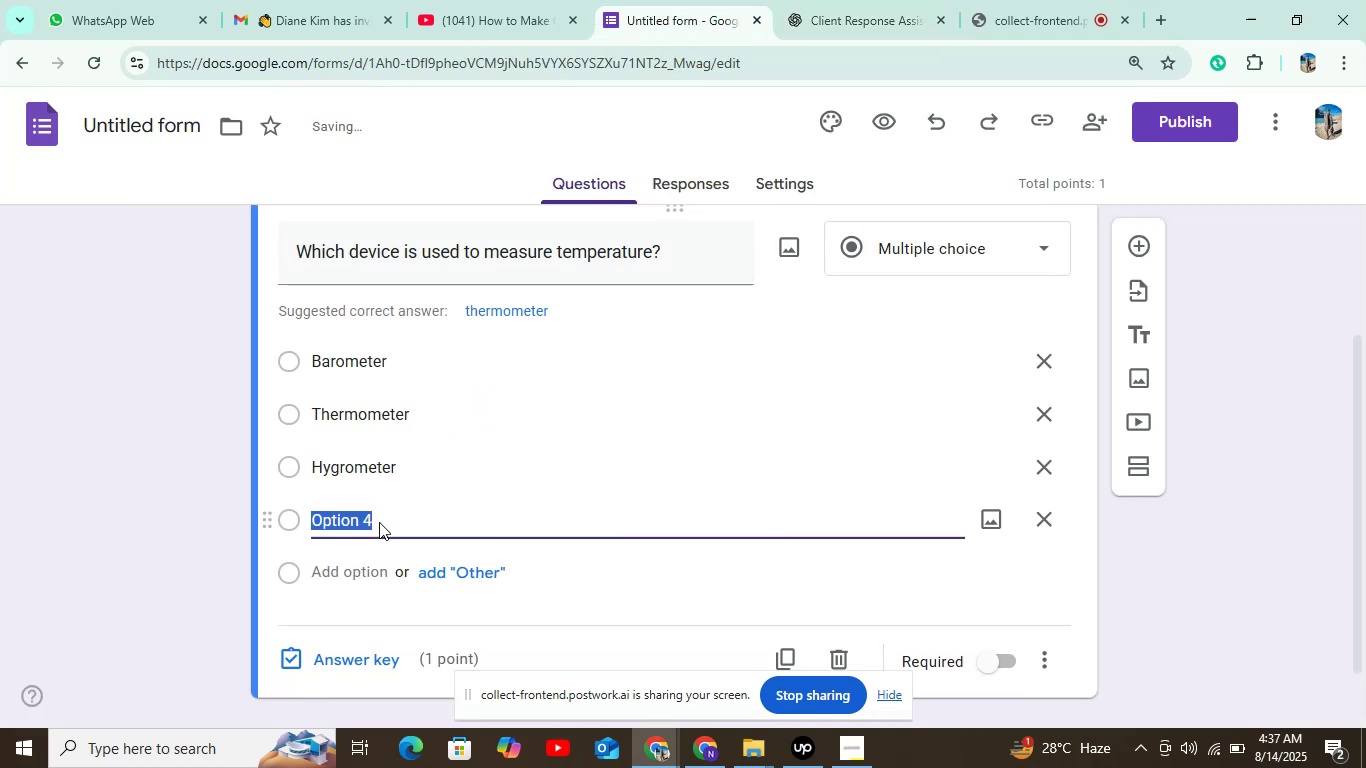 
key(Control+V)
 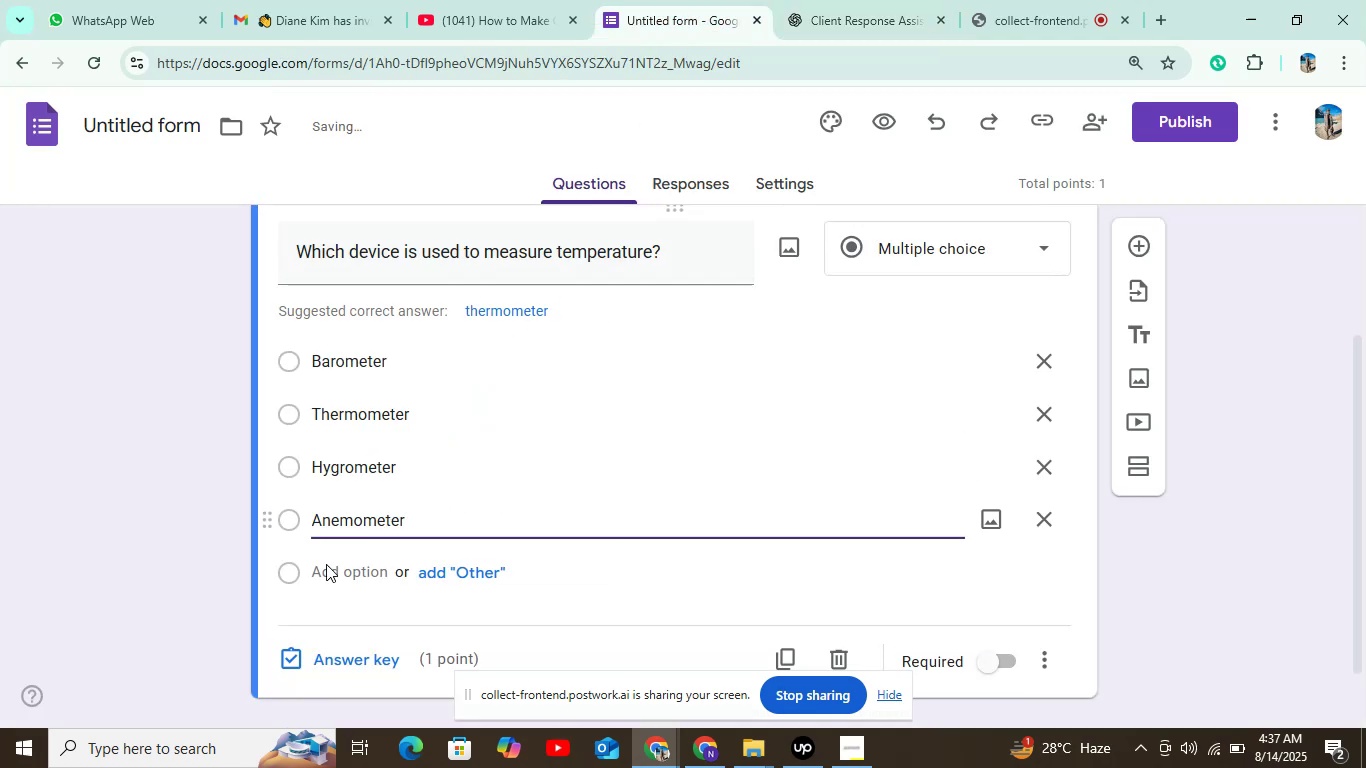 
left_click([316, 656])
 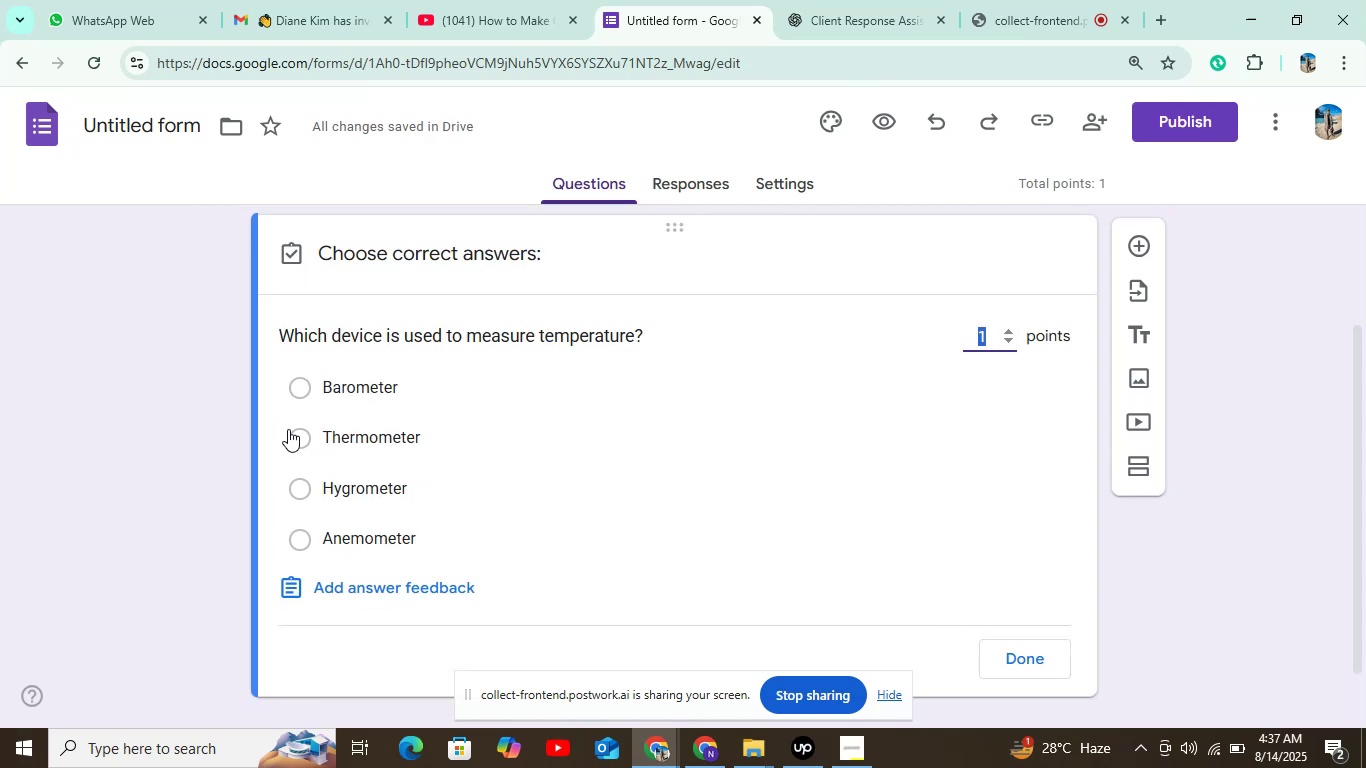 
left_click([294, 435])
 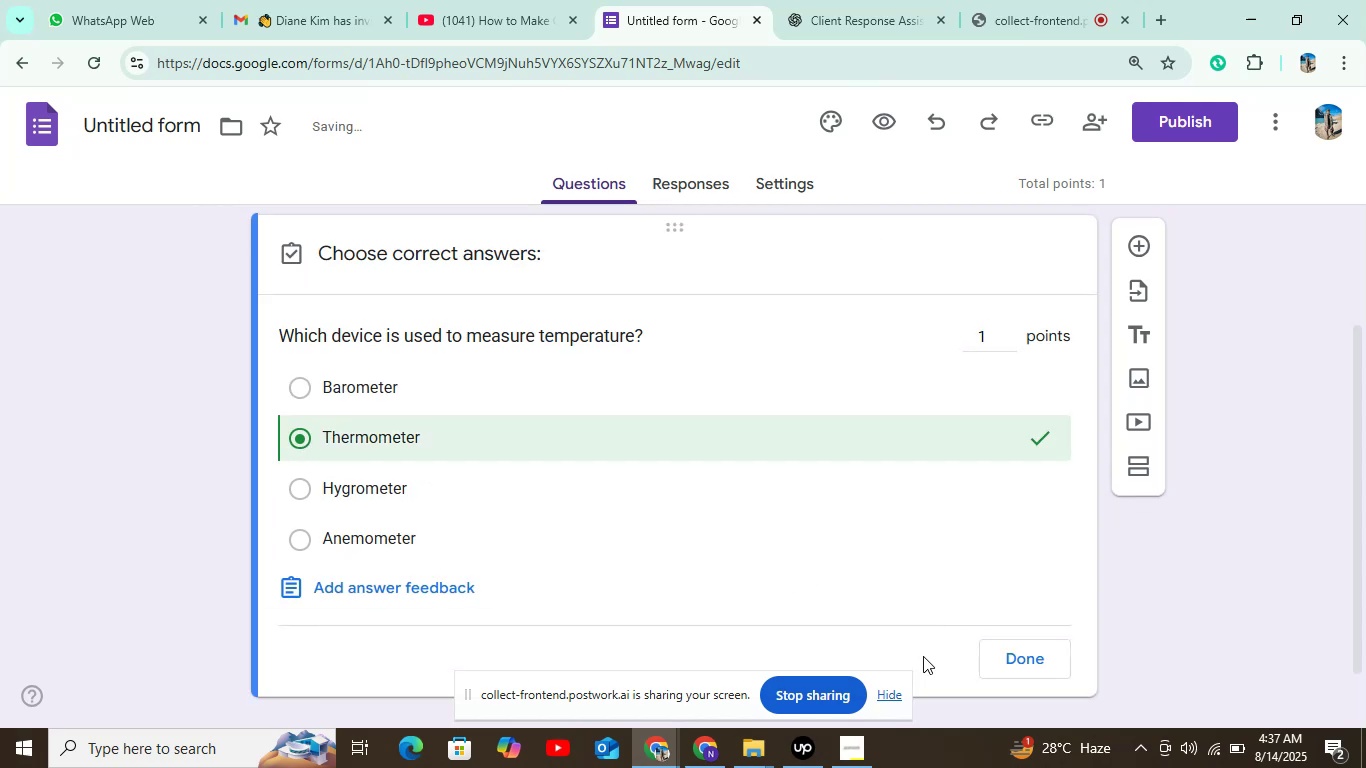 
scroll: coordinate [1025, 625], scroll_direction: down, amount: 2.0
 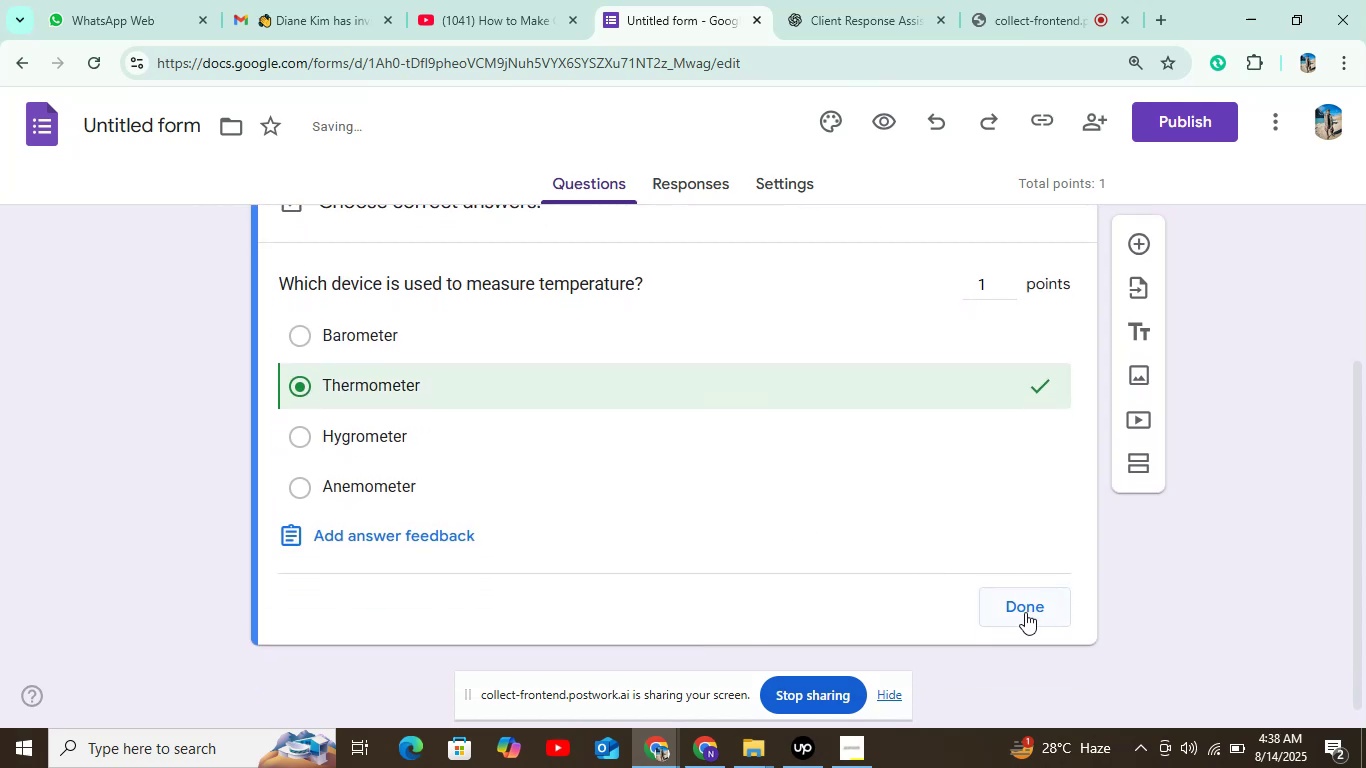 
left_click([1031, 604])
 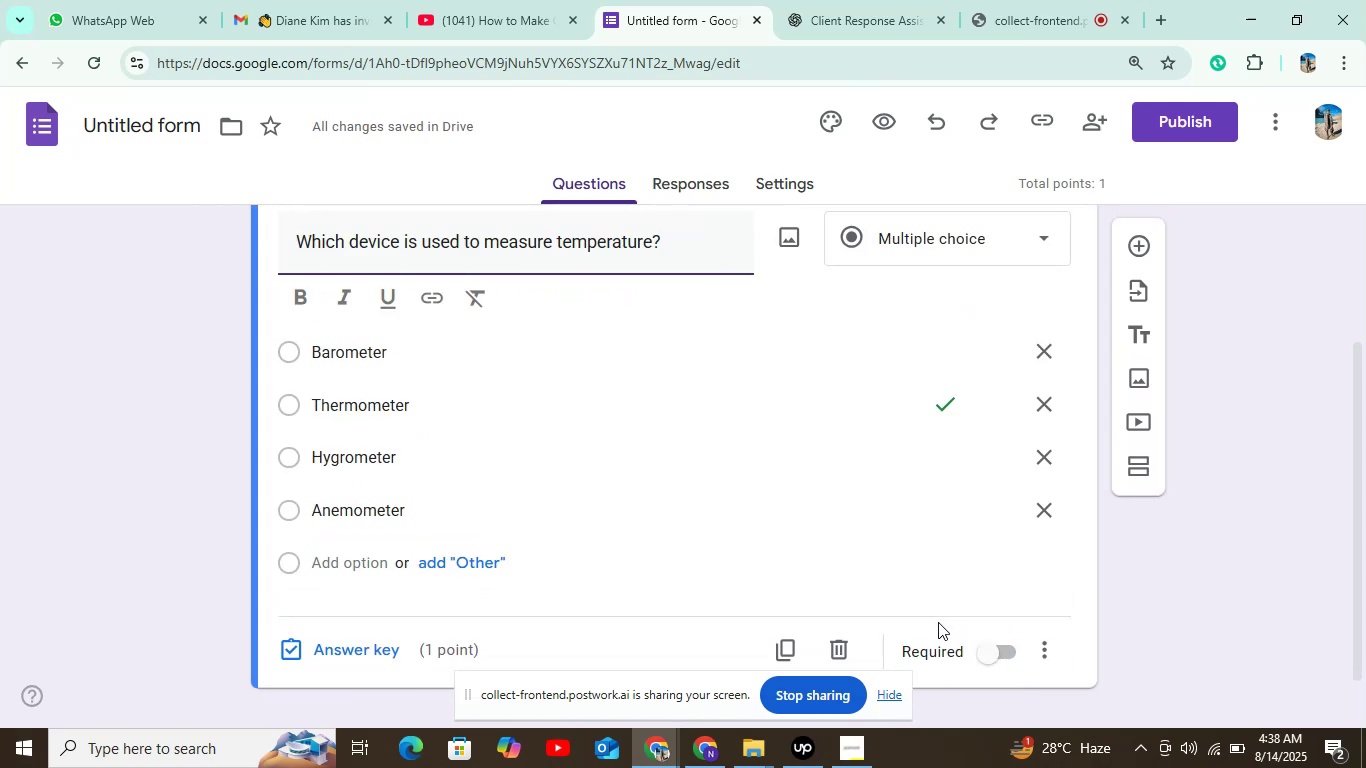 
scroll: coordinate [1024, 569], scroll_direction: down, amount: 4.0
 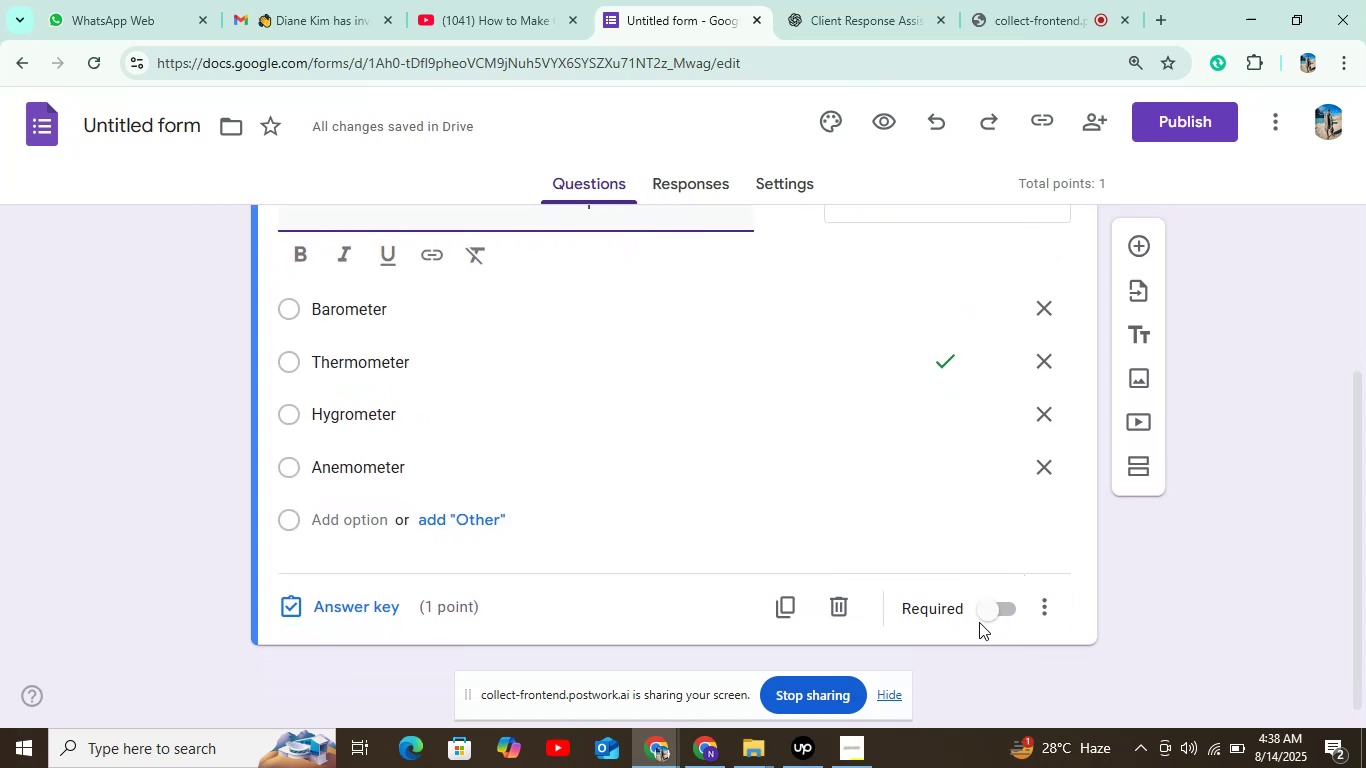 
left_click([988, 611])
 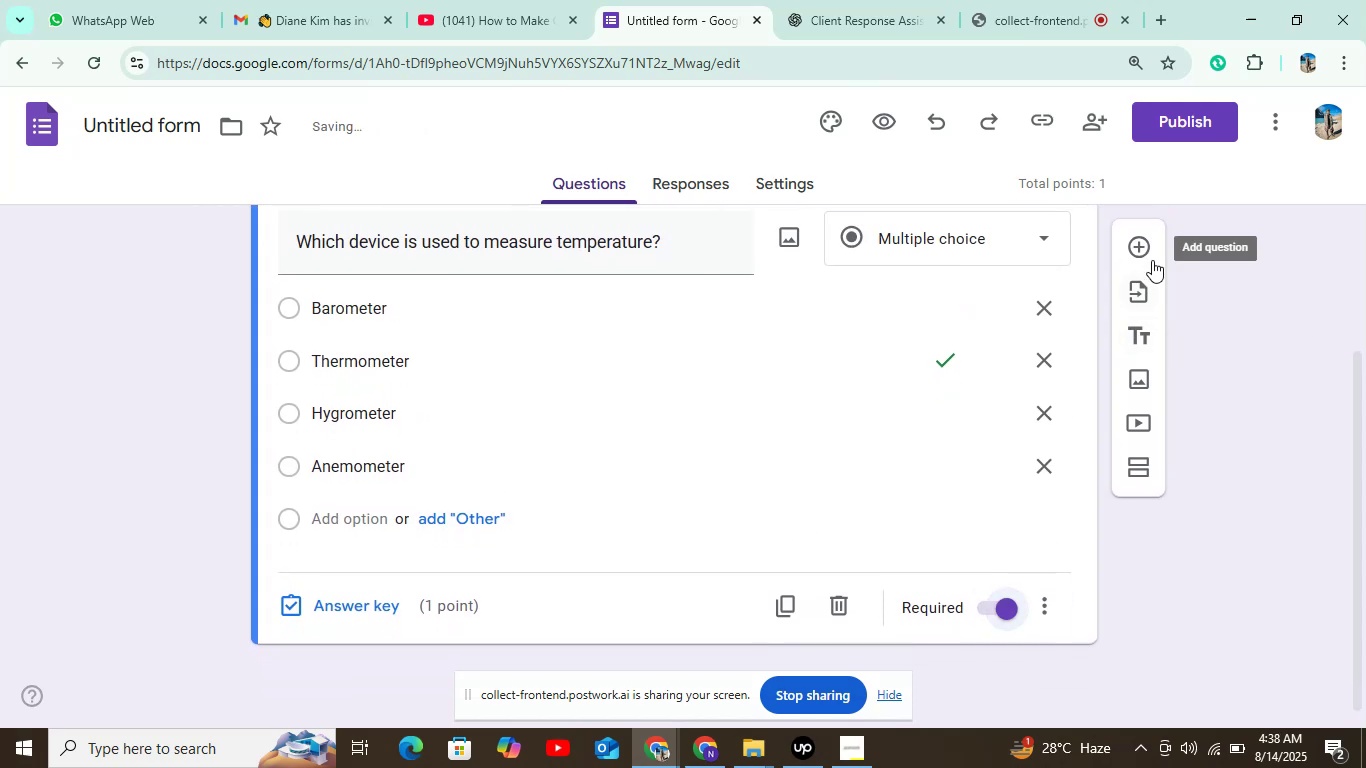 
left_click([1139, 241])
 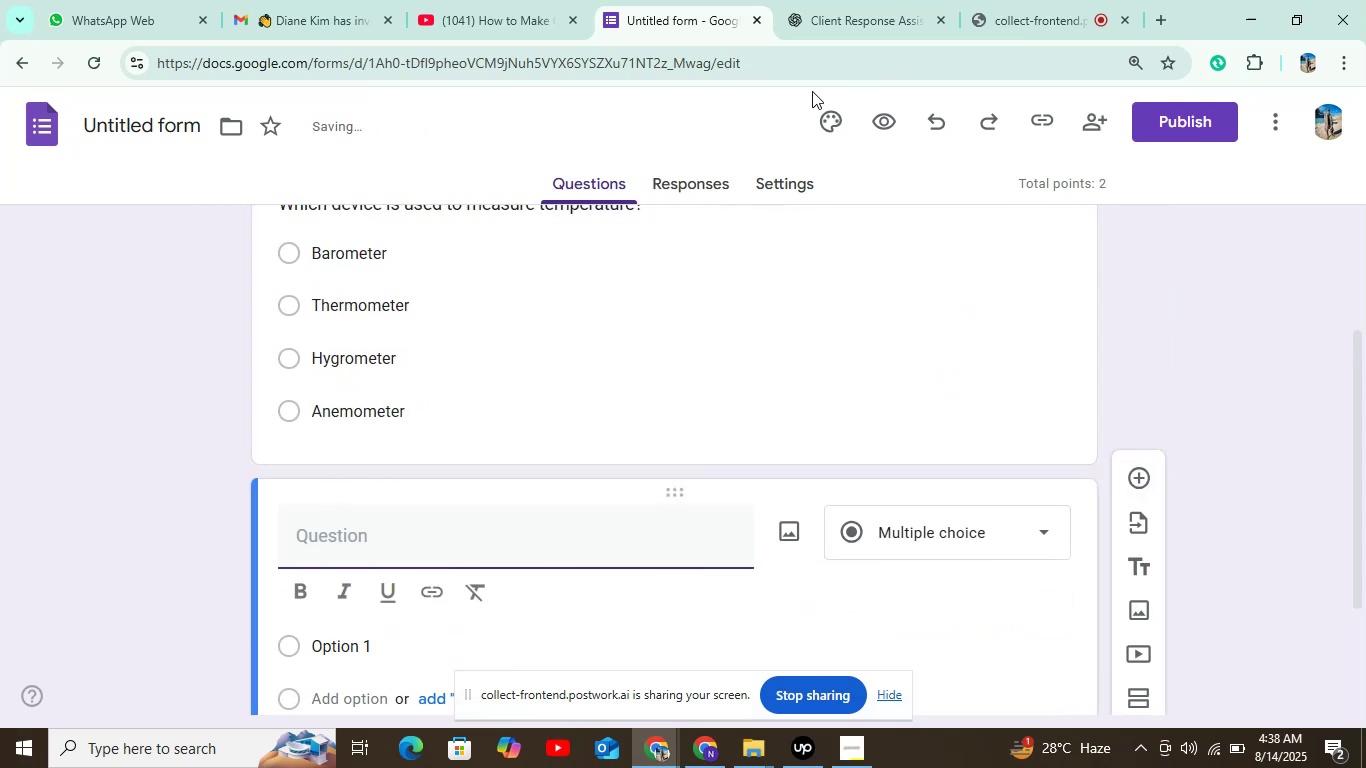 
left_click([821, 20])
 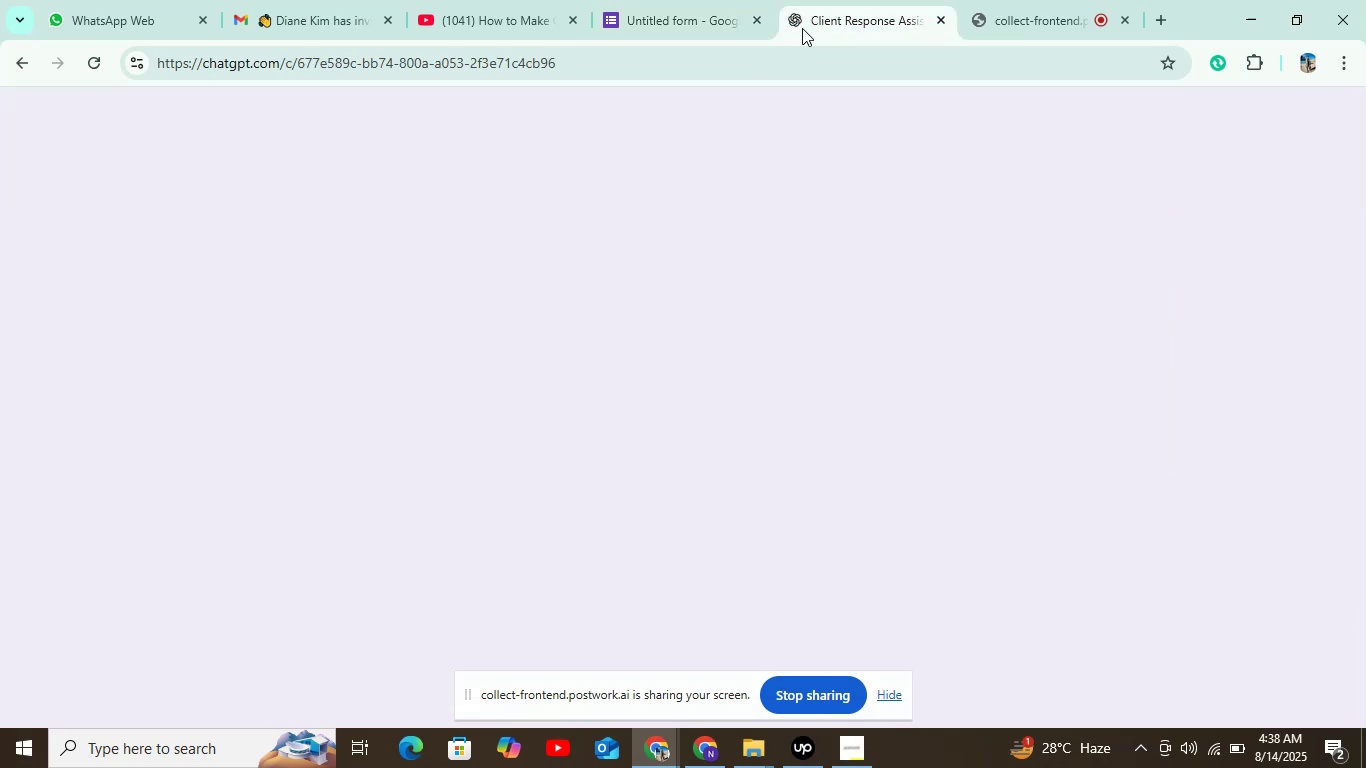 
mouse_move([729, 121])
 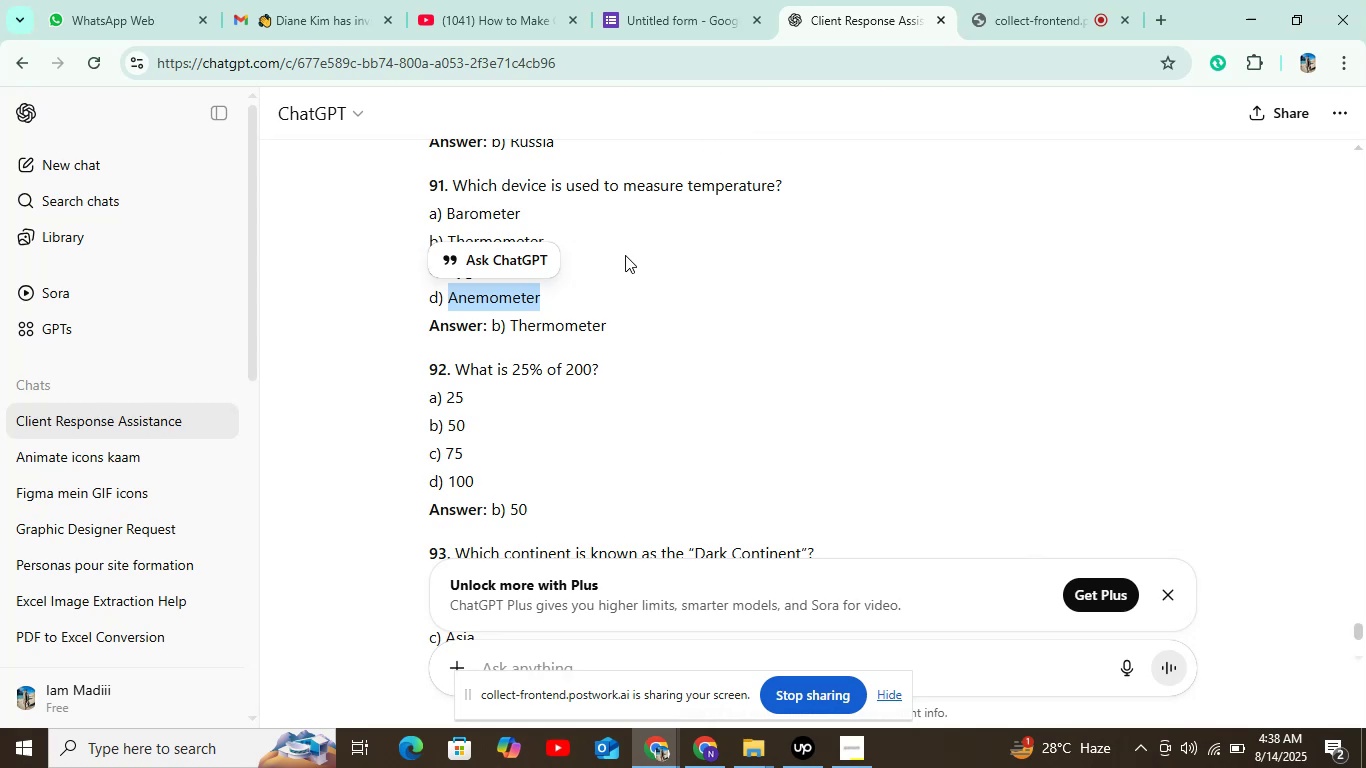 
scroll: coordinate [624, 268], scroll_direction: down, amount: 1.0
 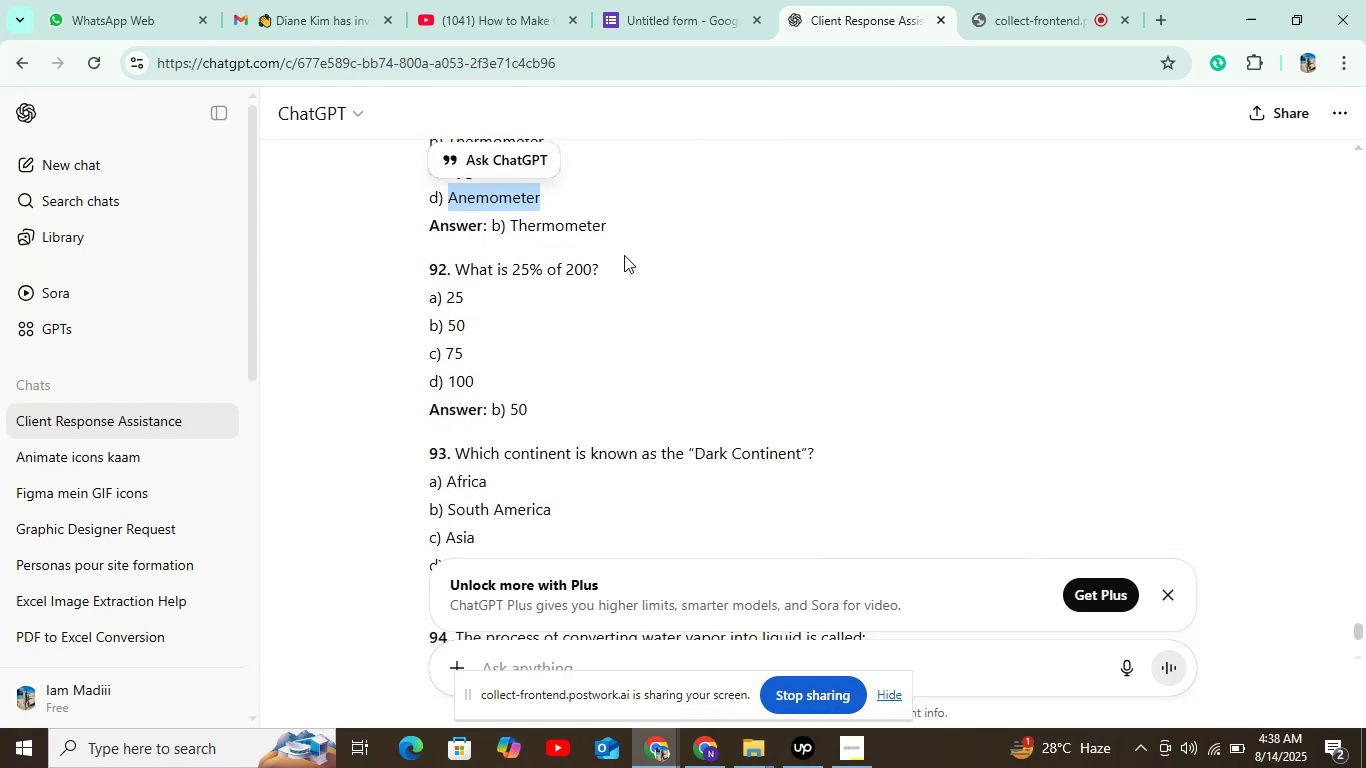 
left_click_drag(start_coordinate=[624, 255], to_coordinate=[455, 256])
 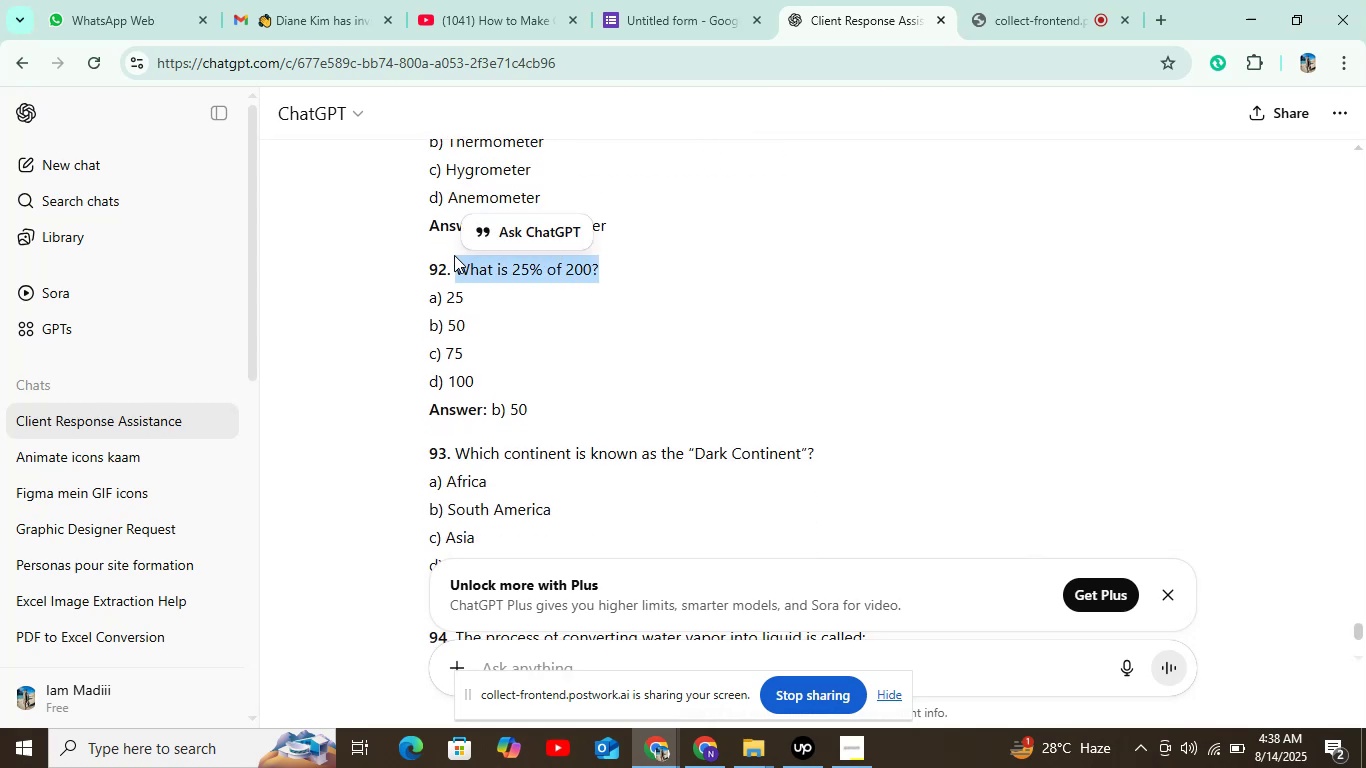 
key(Control+C)
 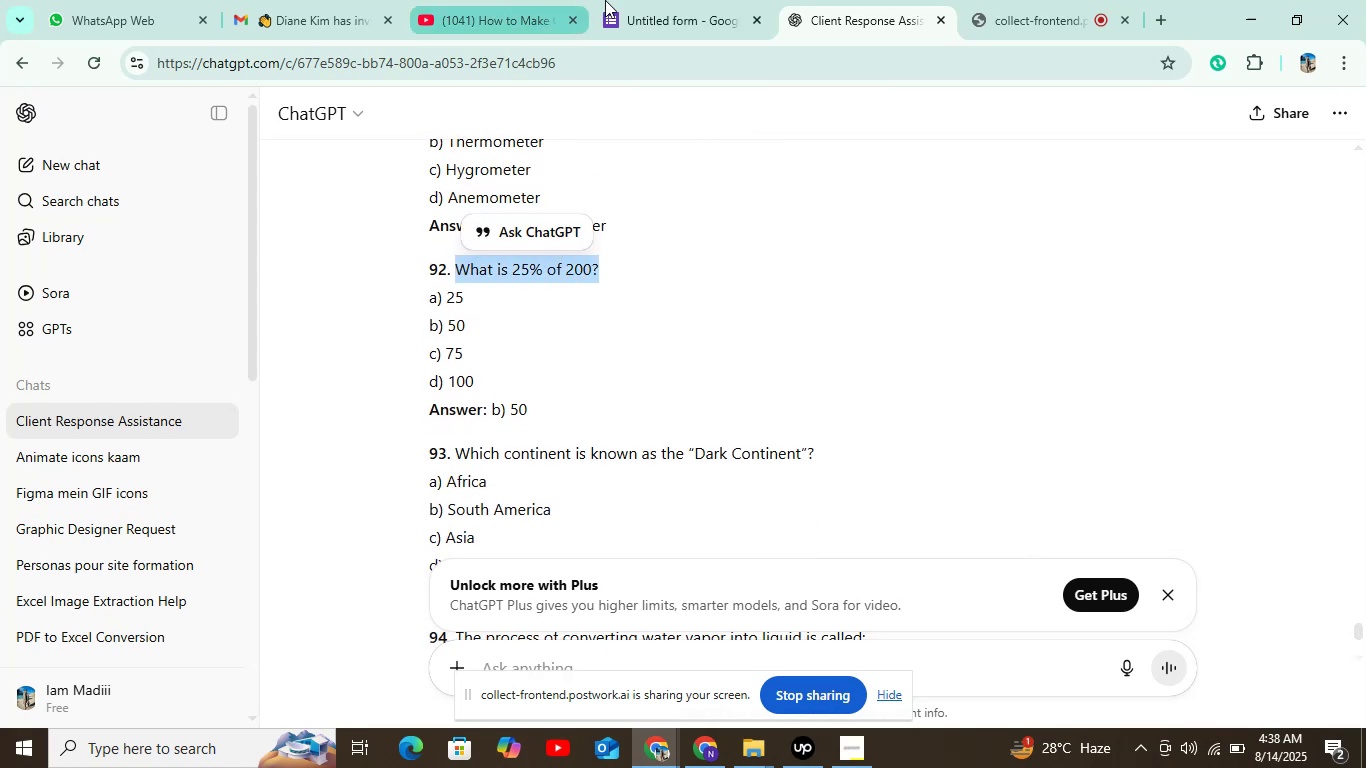 
left_click([639, 1])
 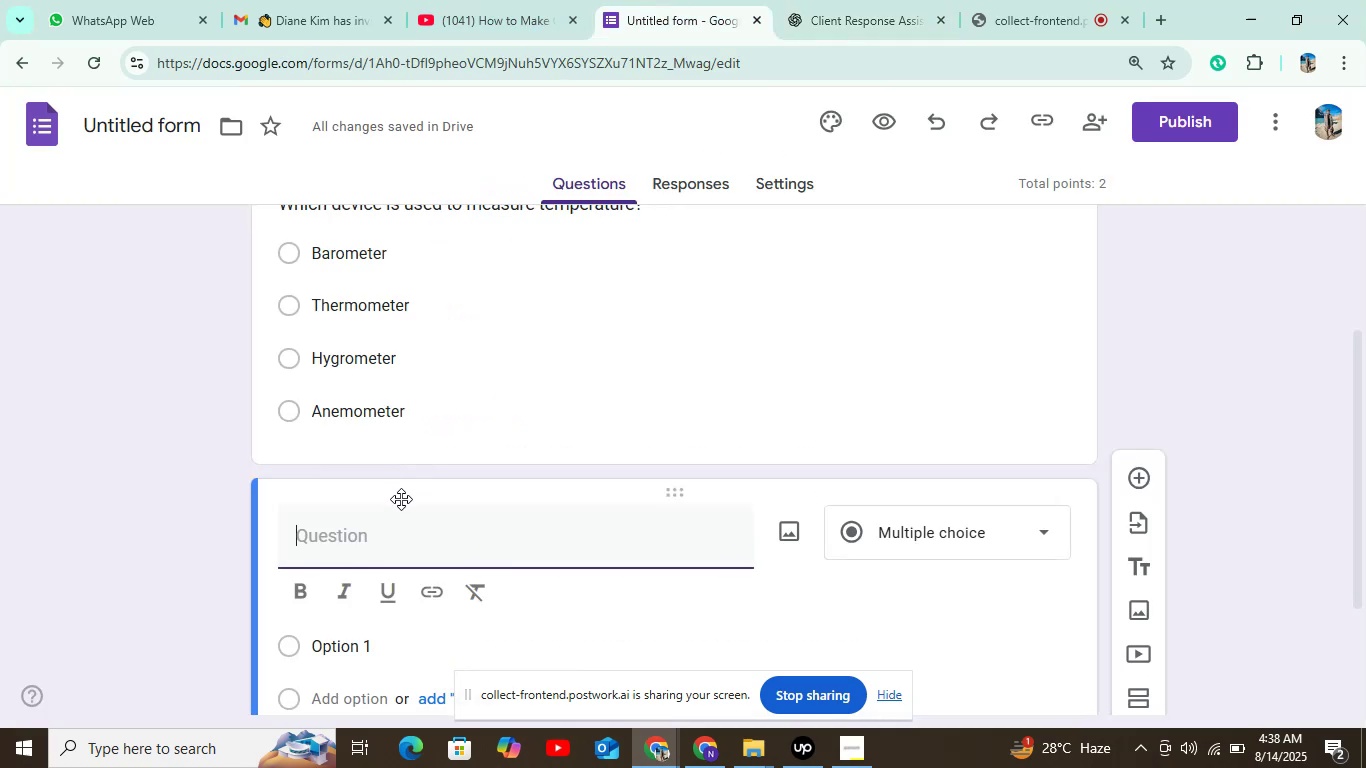 
key(Control+V)
 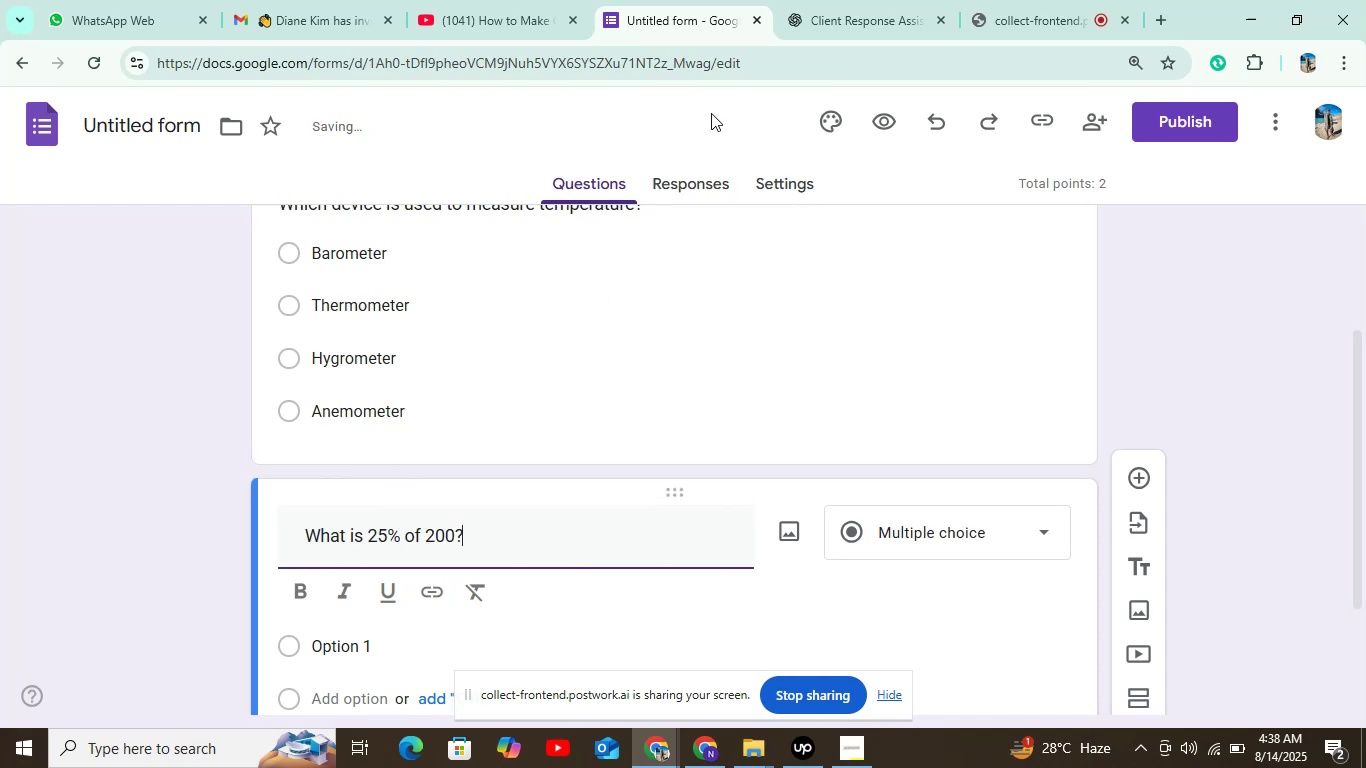 
left_click([870, 0])
 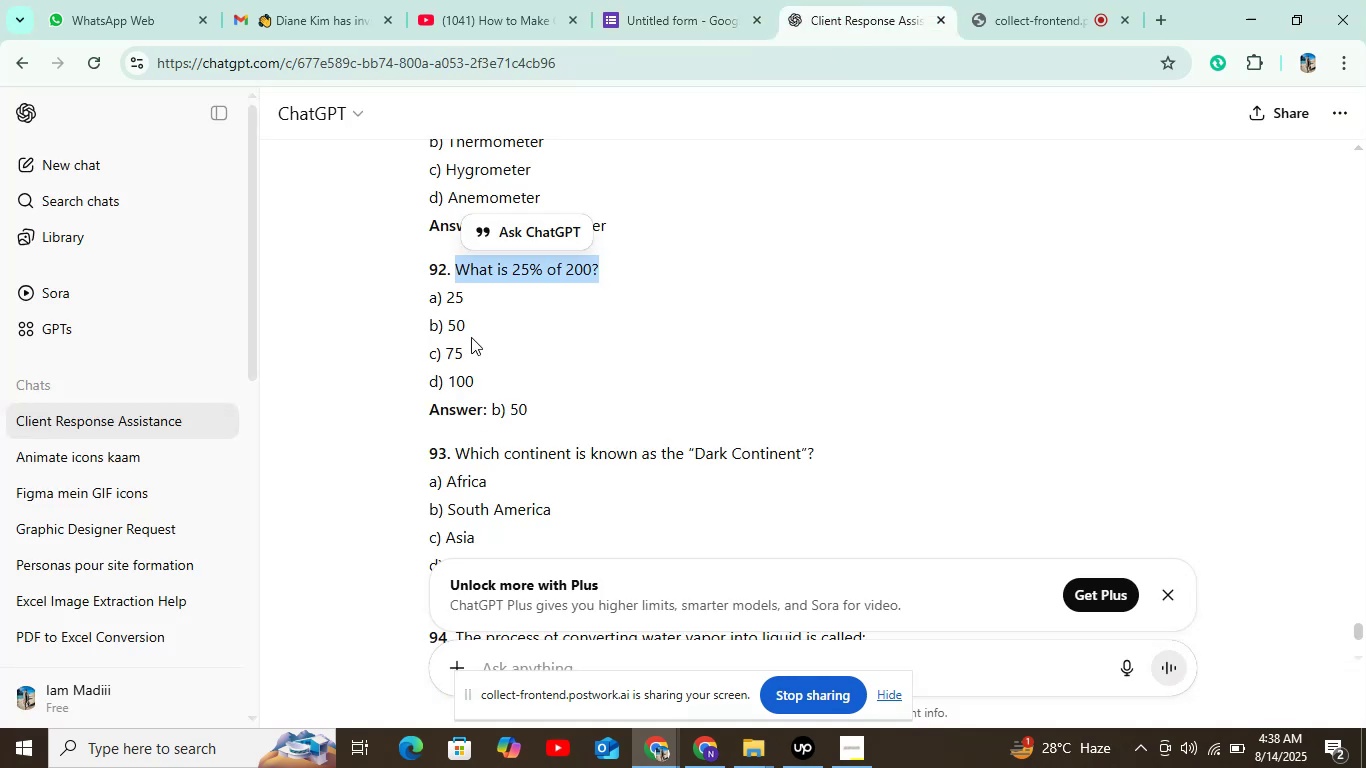 
double_click([456, 301])
 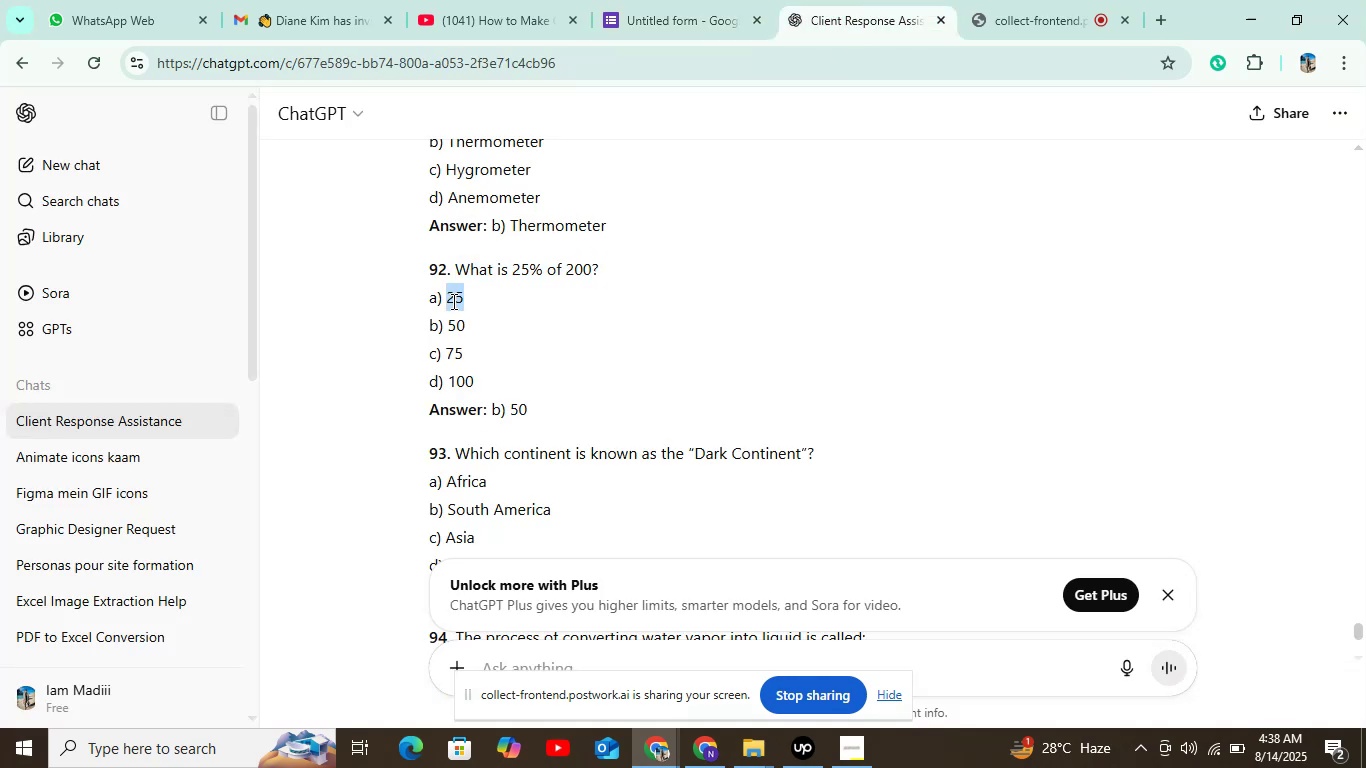 
key(Control+C)
 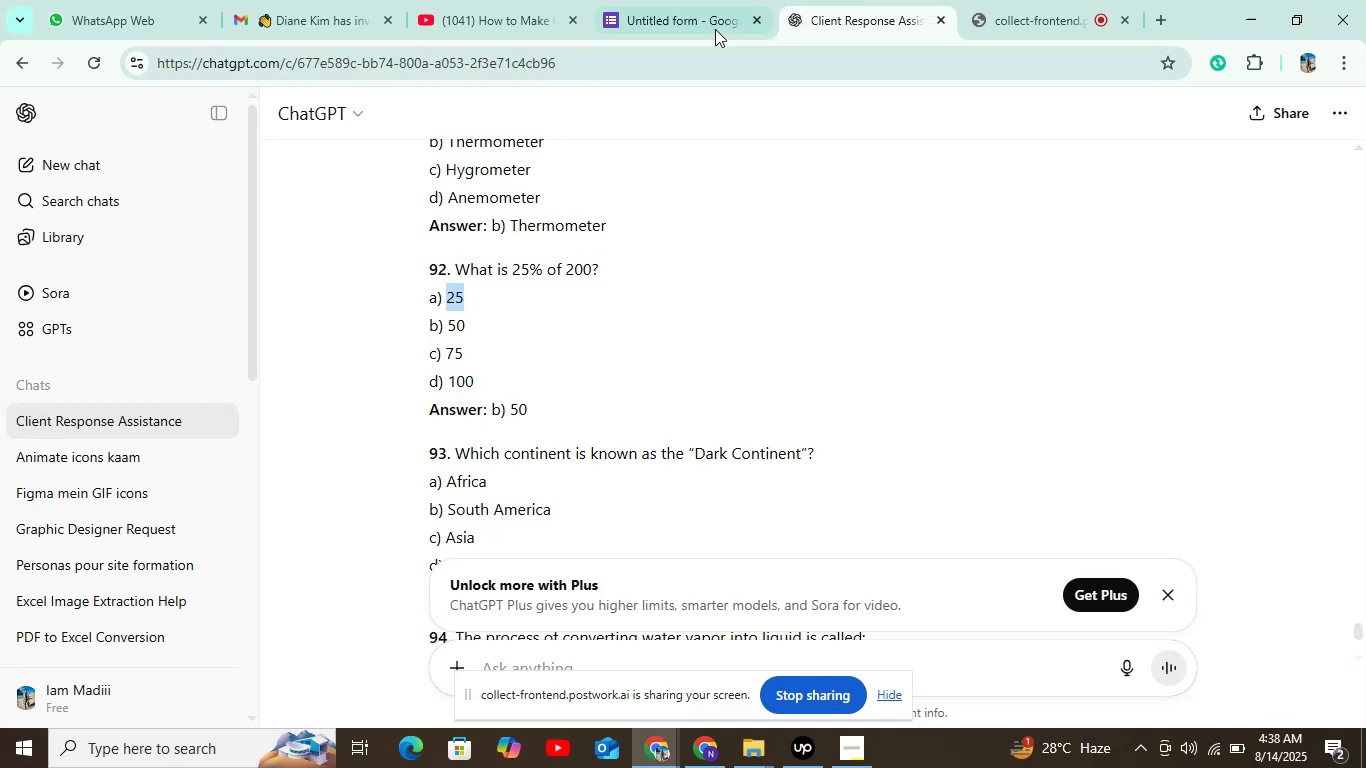 
left_click([714, 28])
 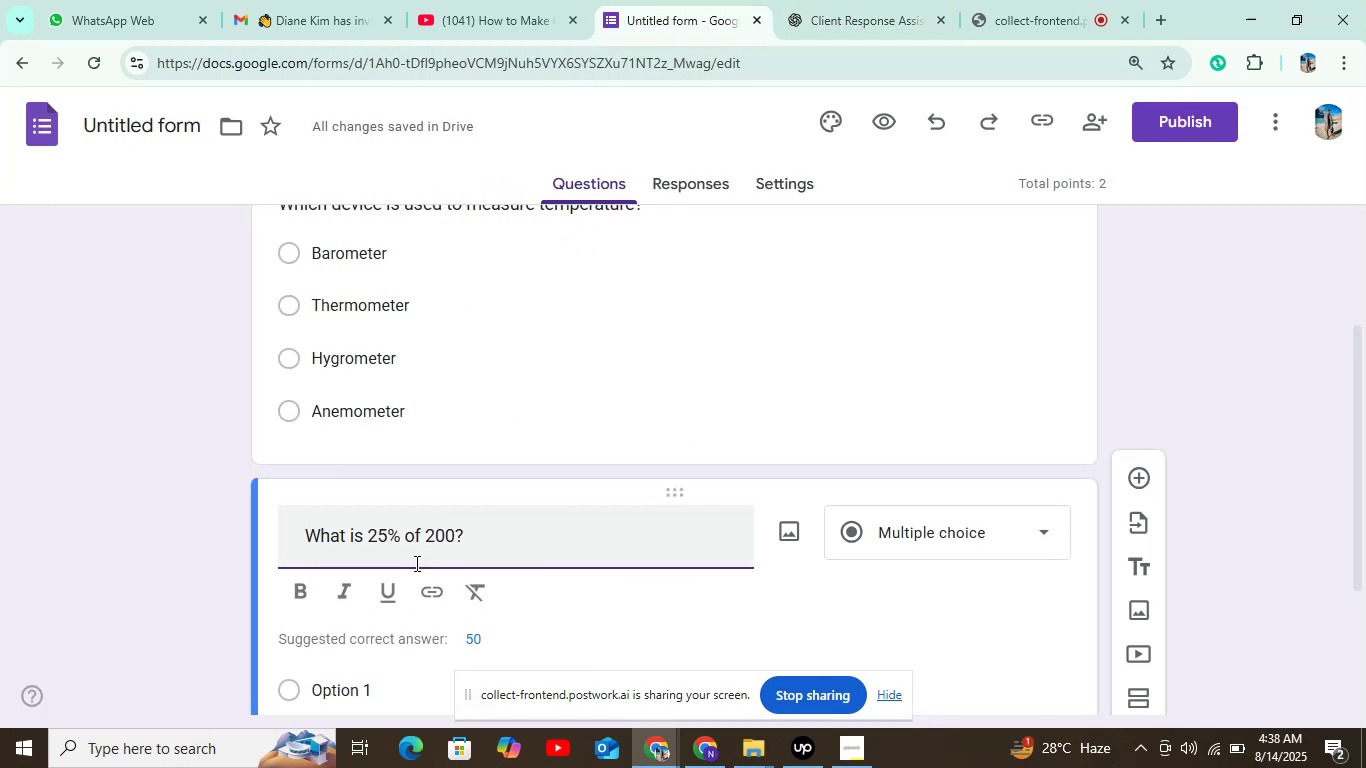 
scroll: coordinate [419, 568], scroll_direction: down, amount: 2.0
 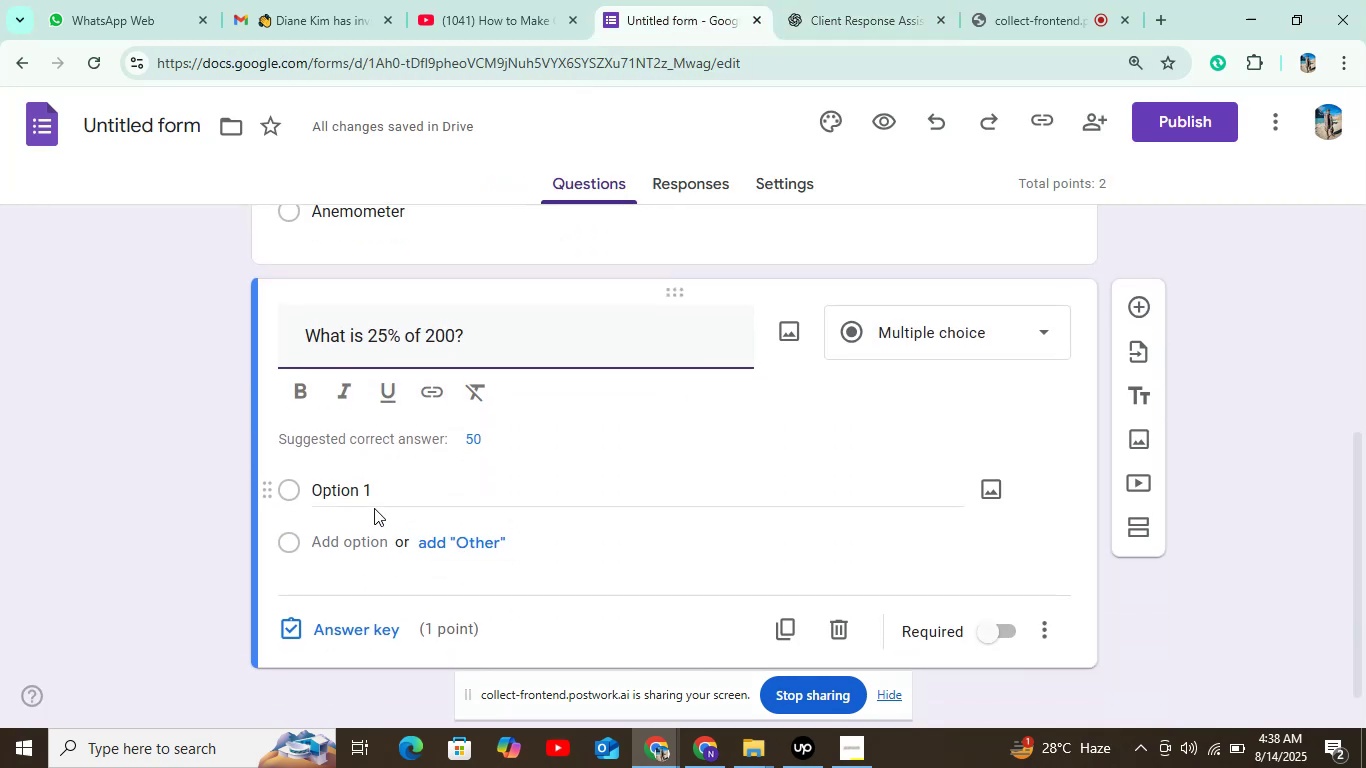 
left_click([372, 495])
 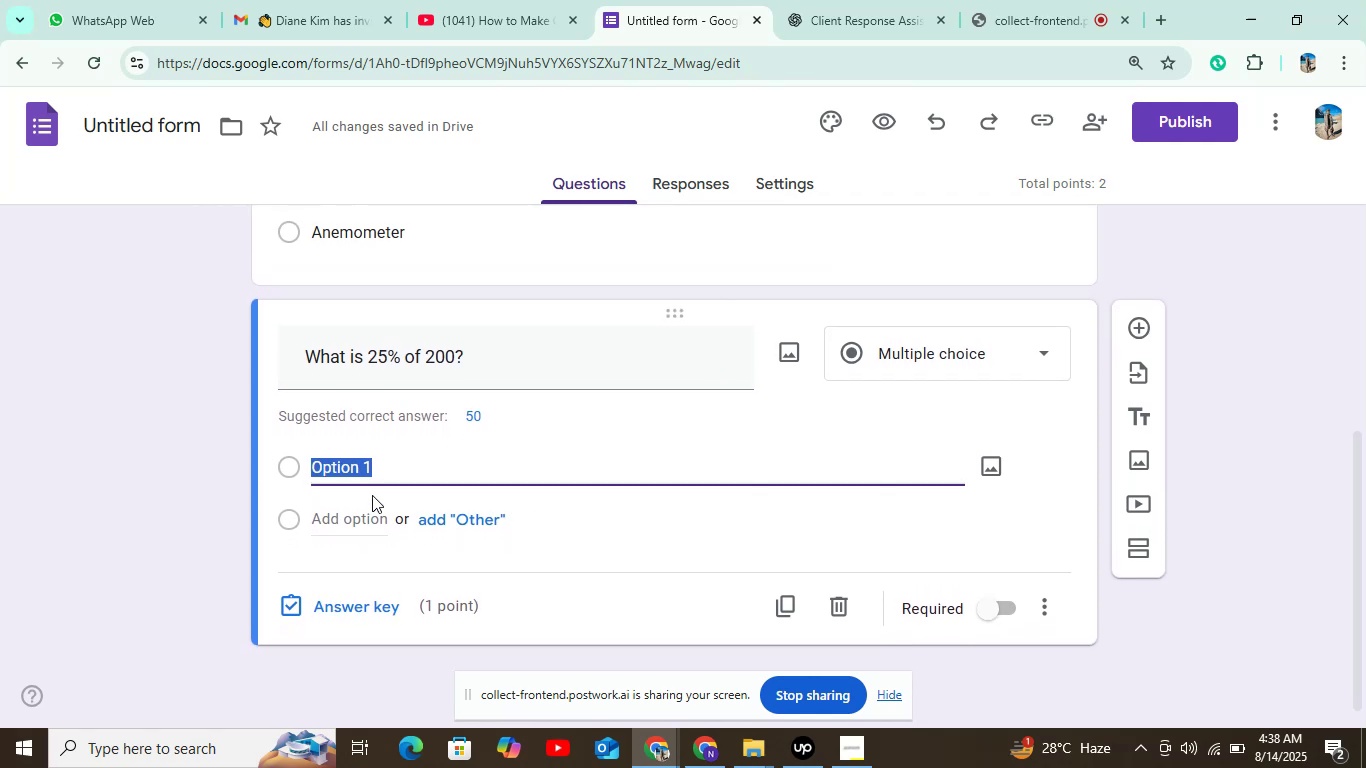 
key(Control+V)
 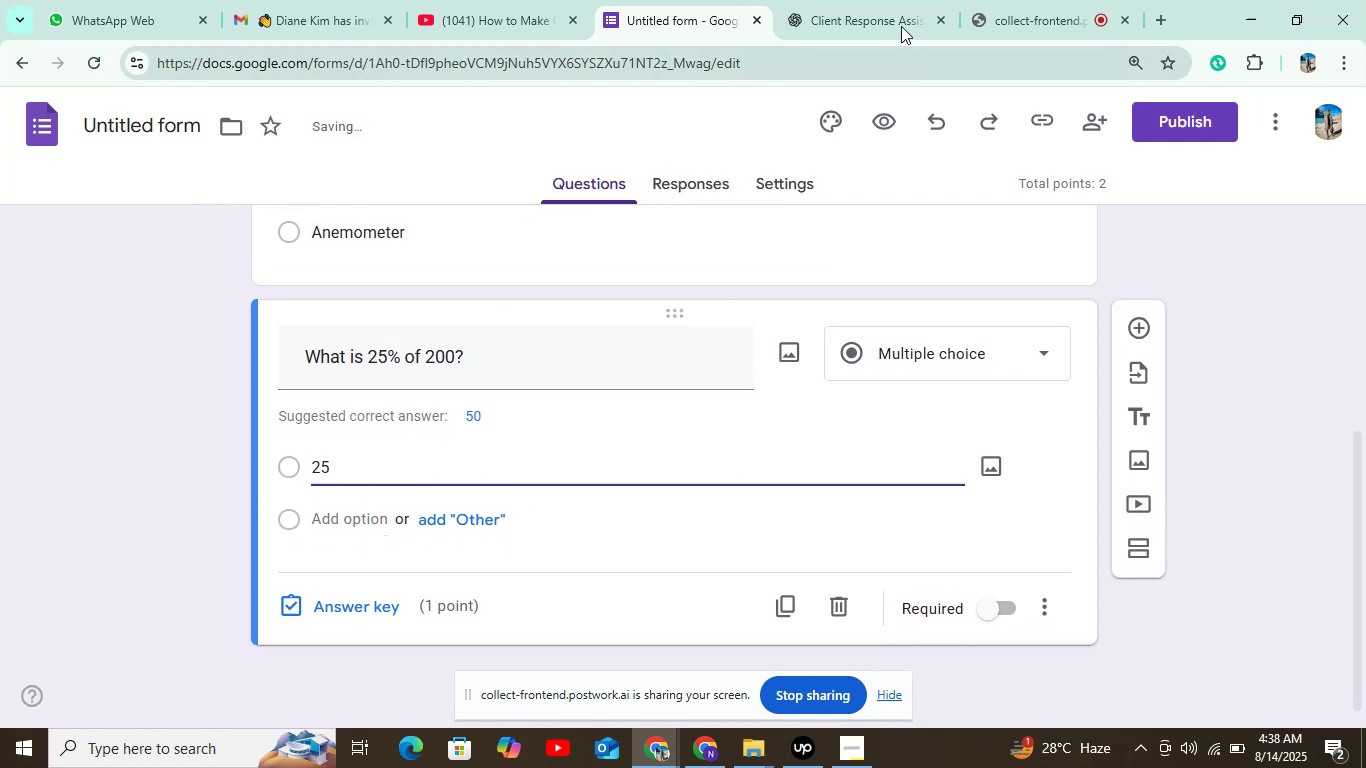 
left_click([867, 17])
 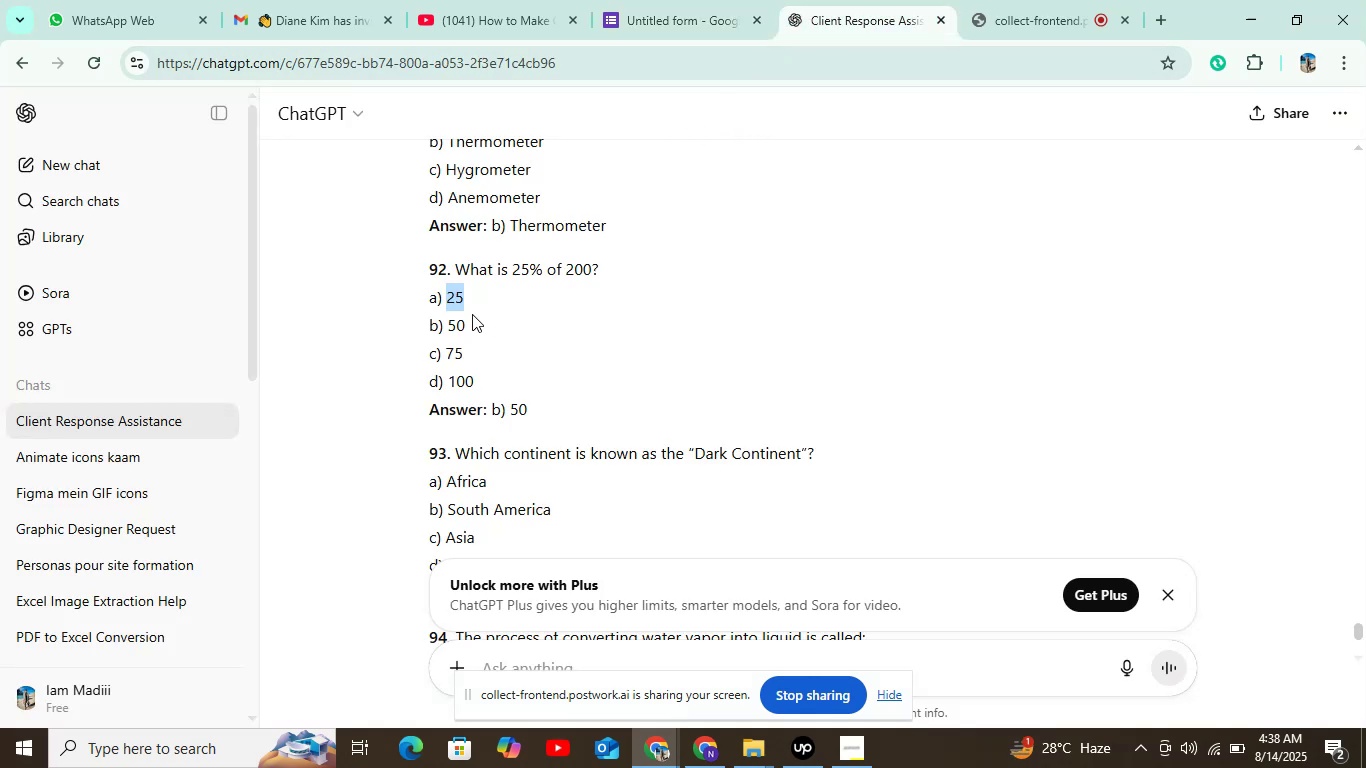 
double_click([469, 316])
 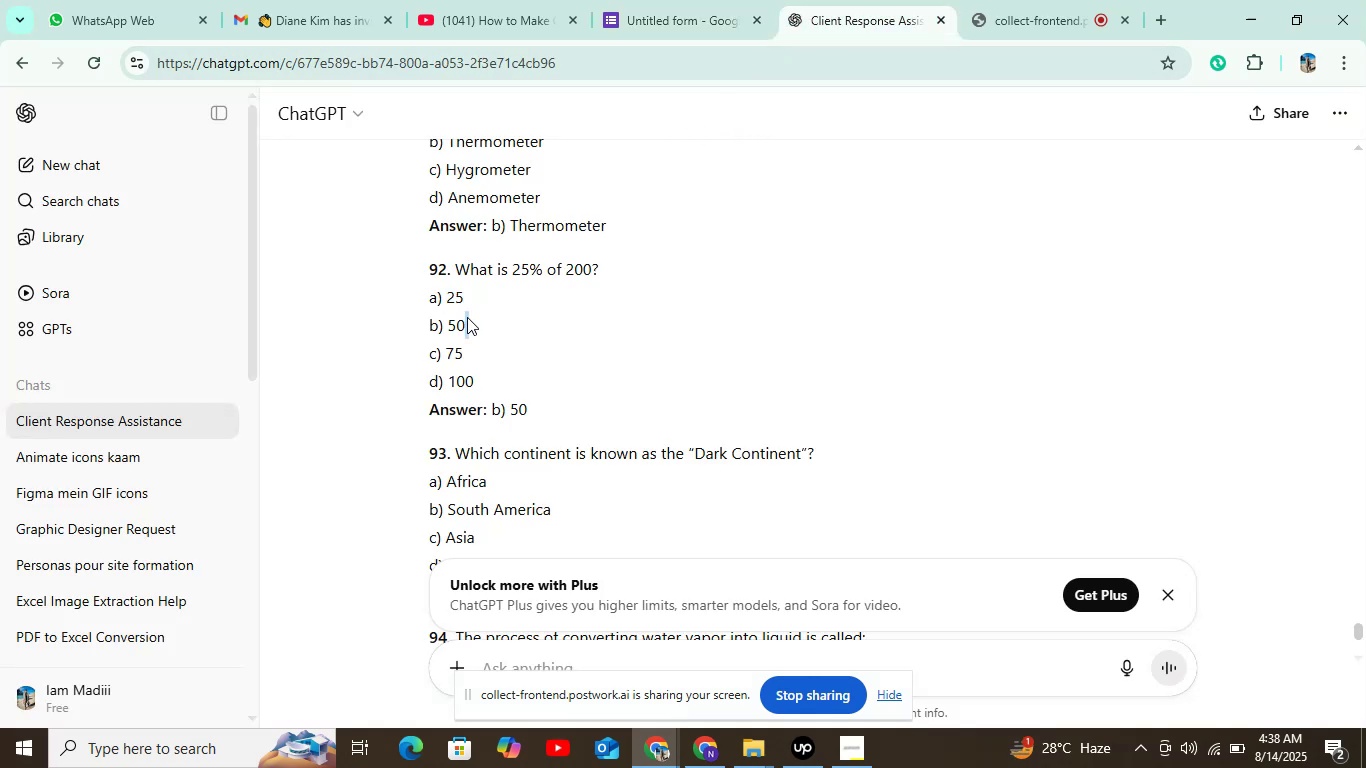 
triple_click([465, 318])
 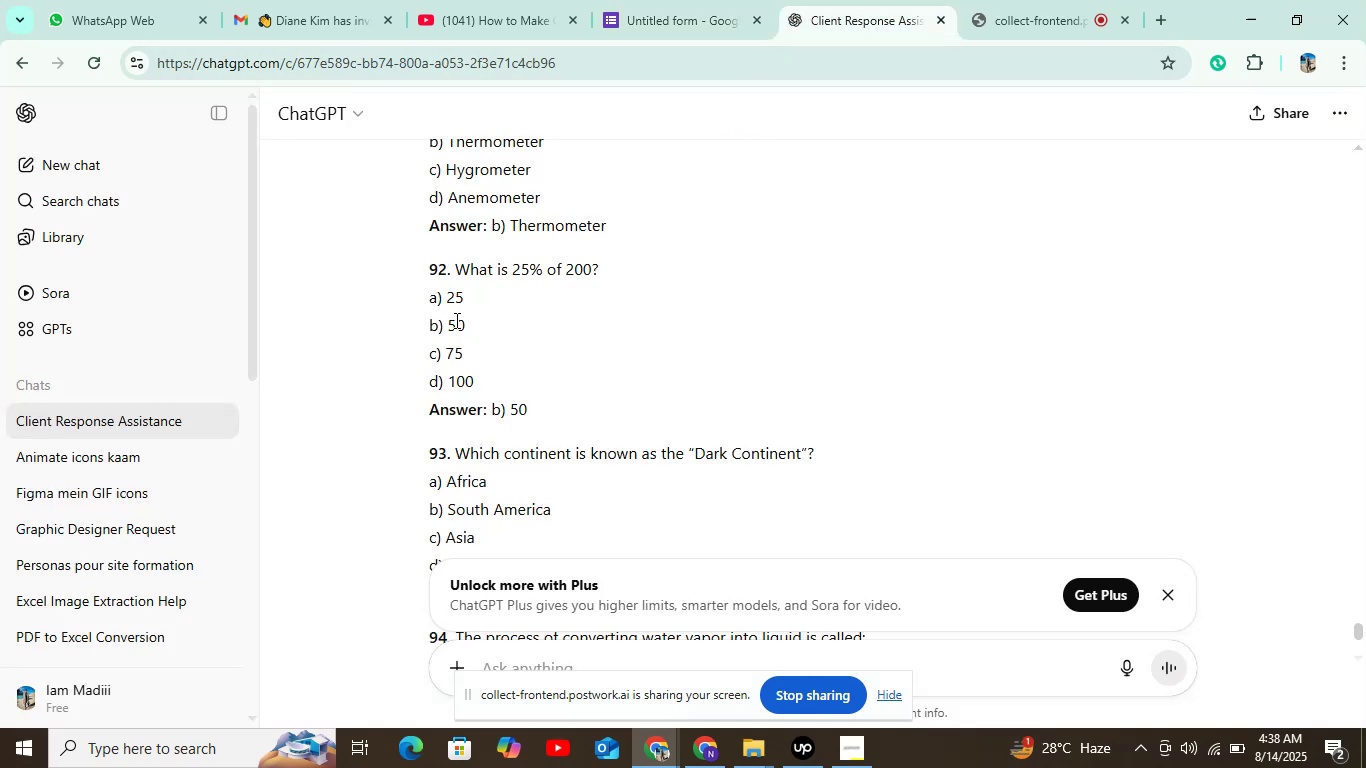 
left_click([455, 320])
 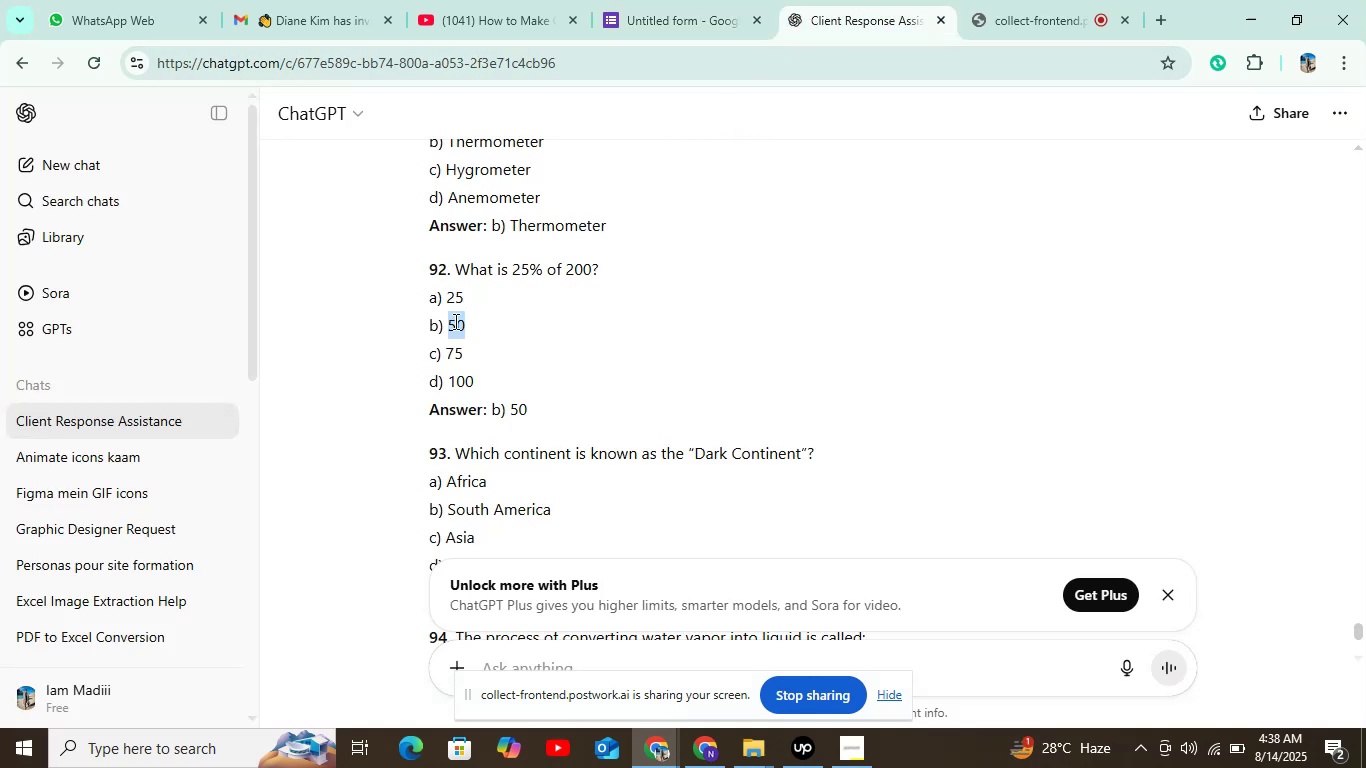 
key(Control+C)
 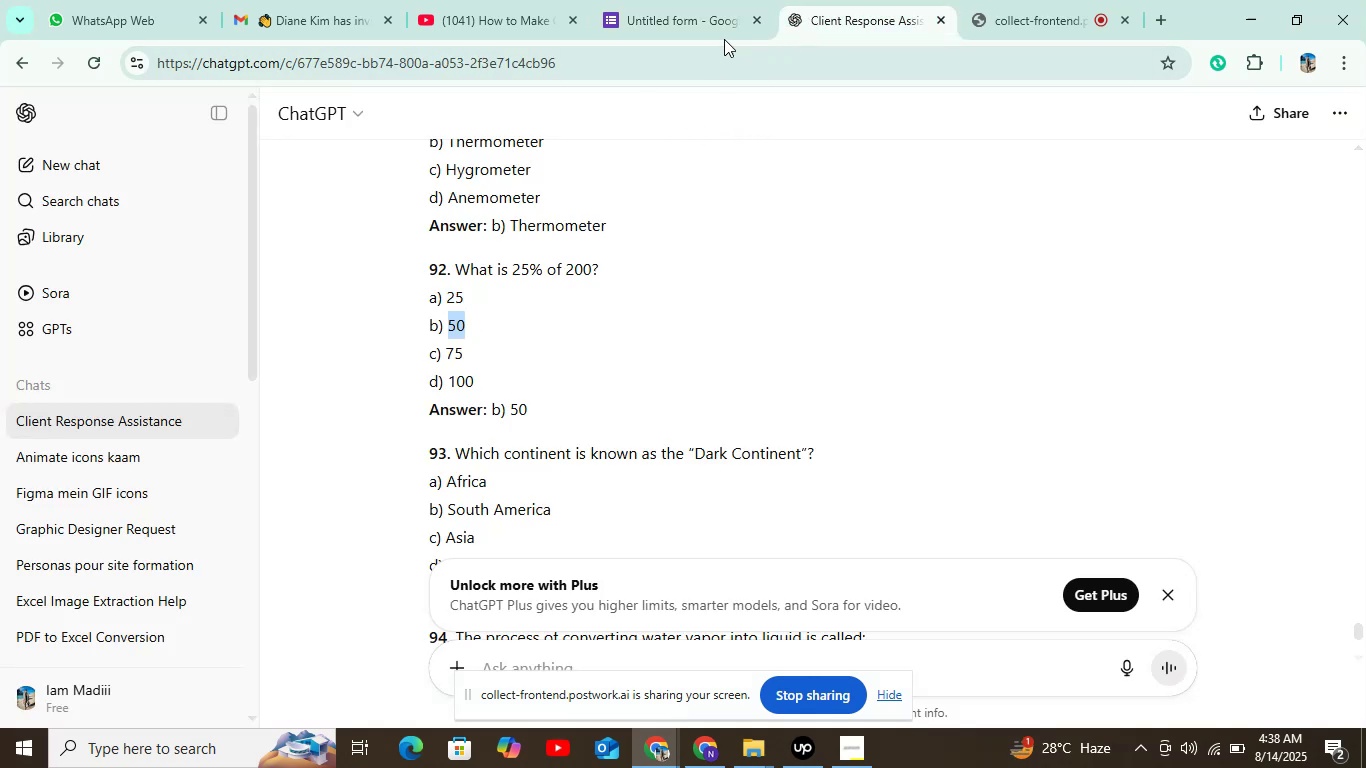 
left_click([683, 21])
 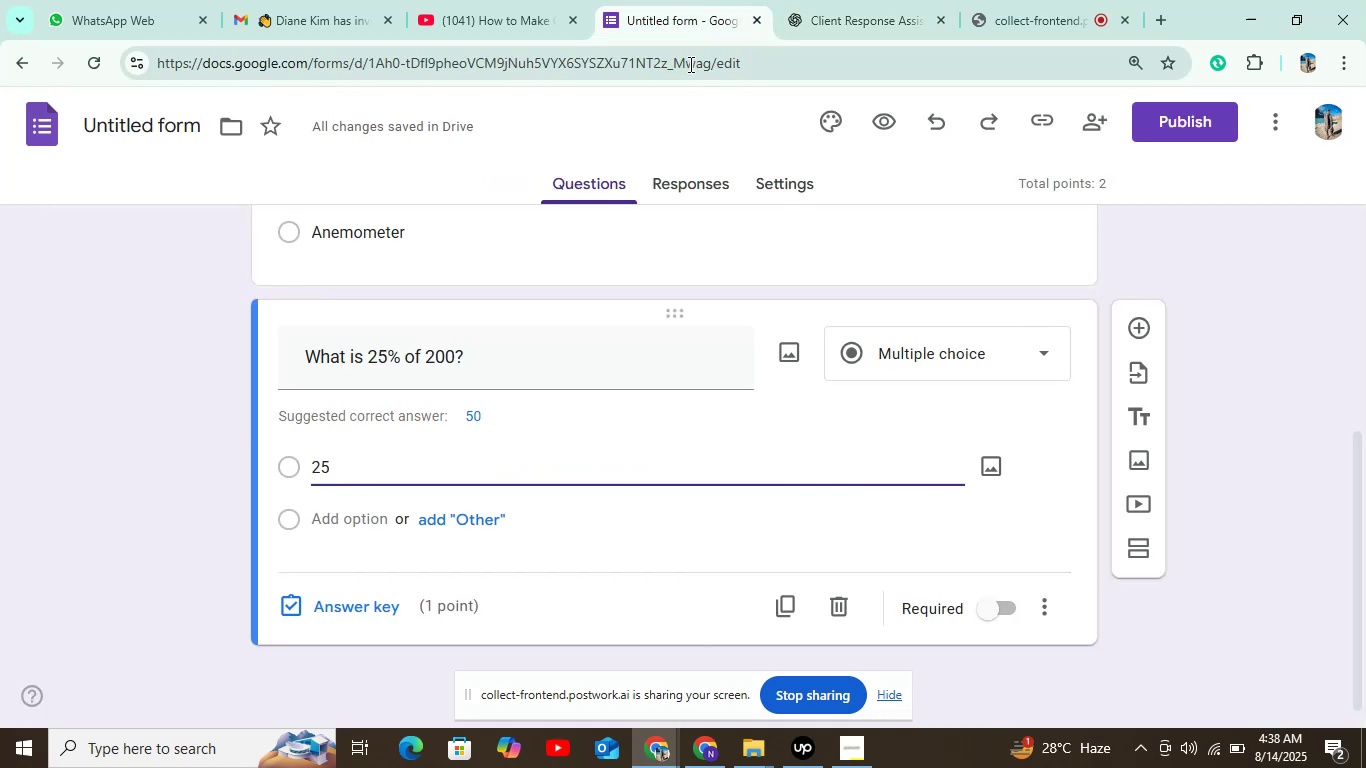 
wait(5.34)
 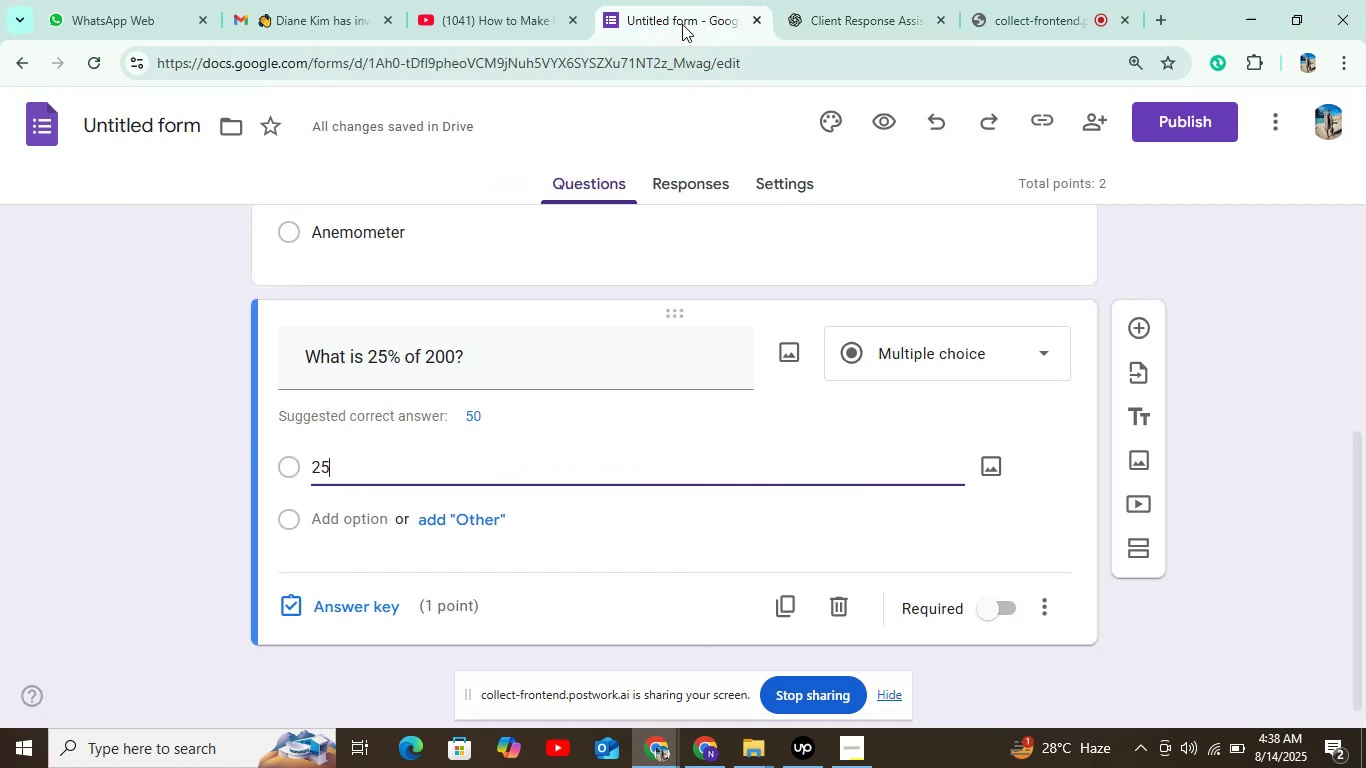 
left_click([386, 518])
 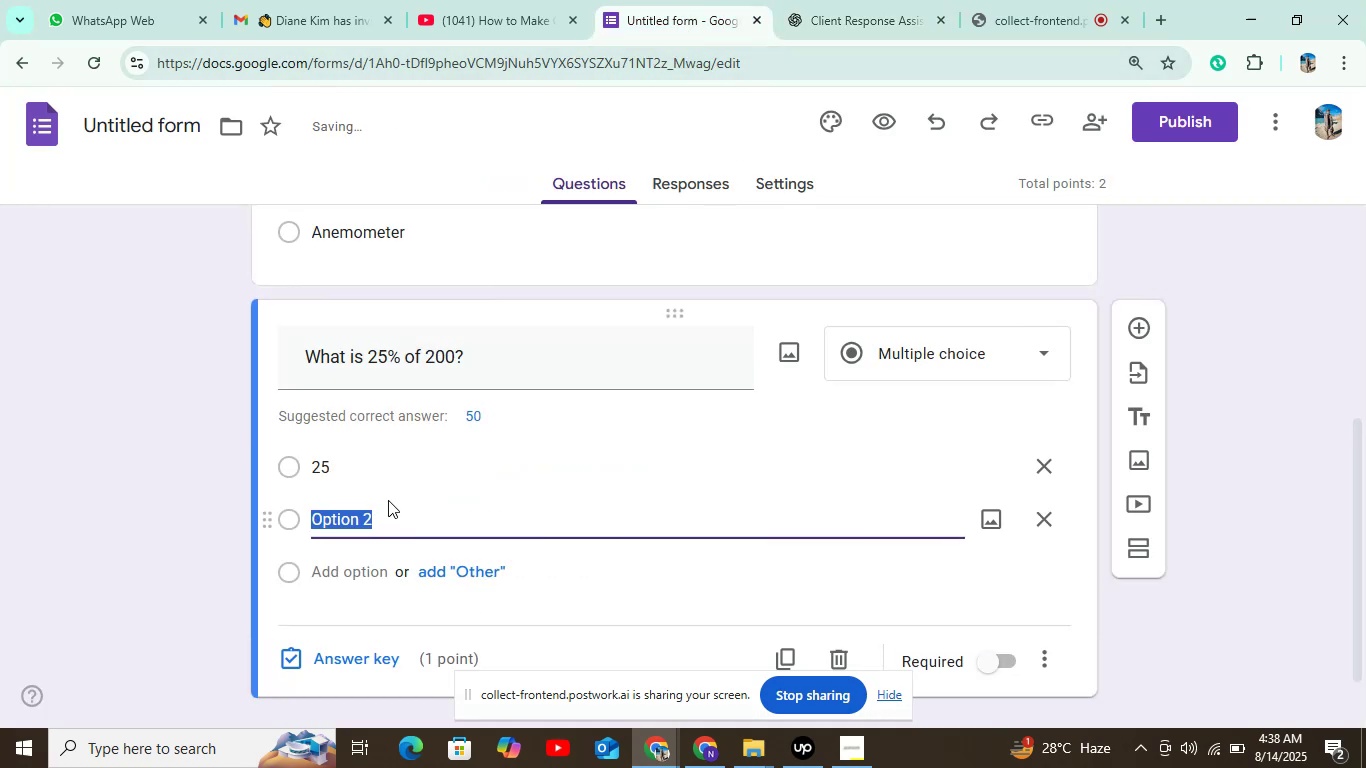 
key(Control+V)
 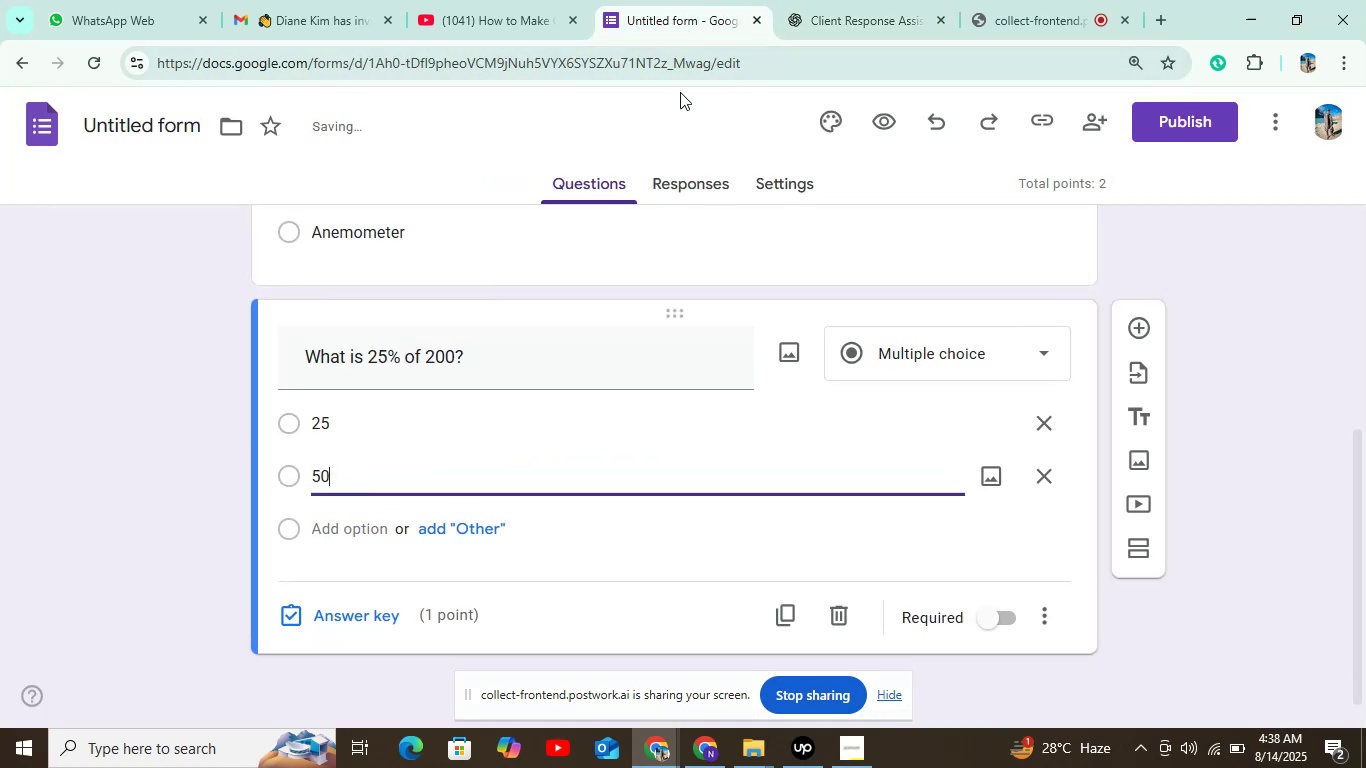 
left_click([831, 10])
 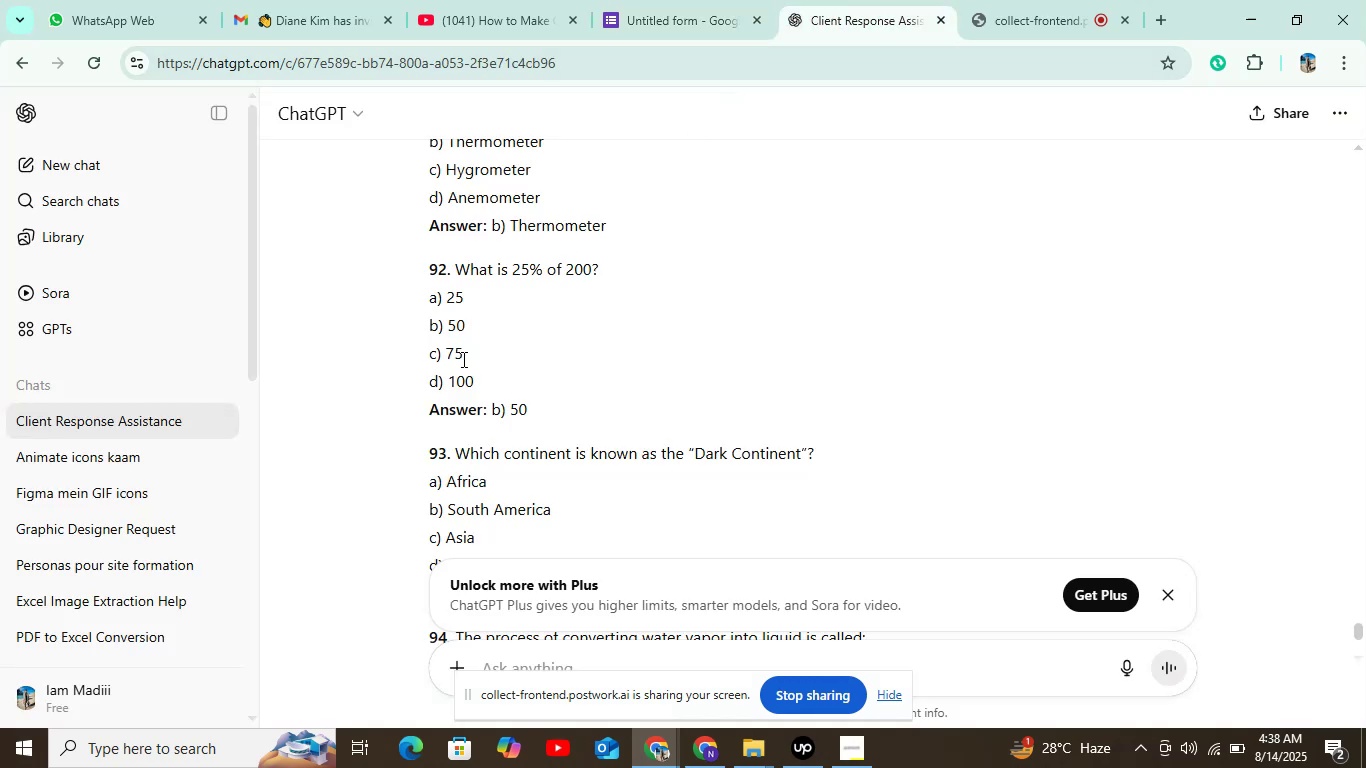 
double_click([454, 351])
 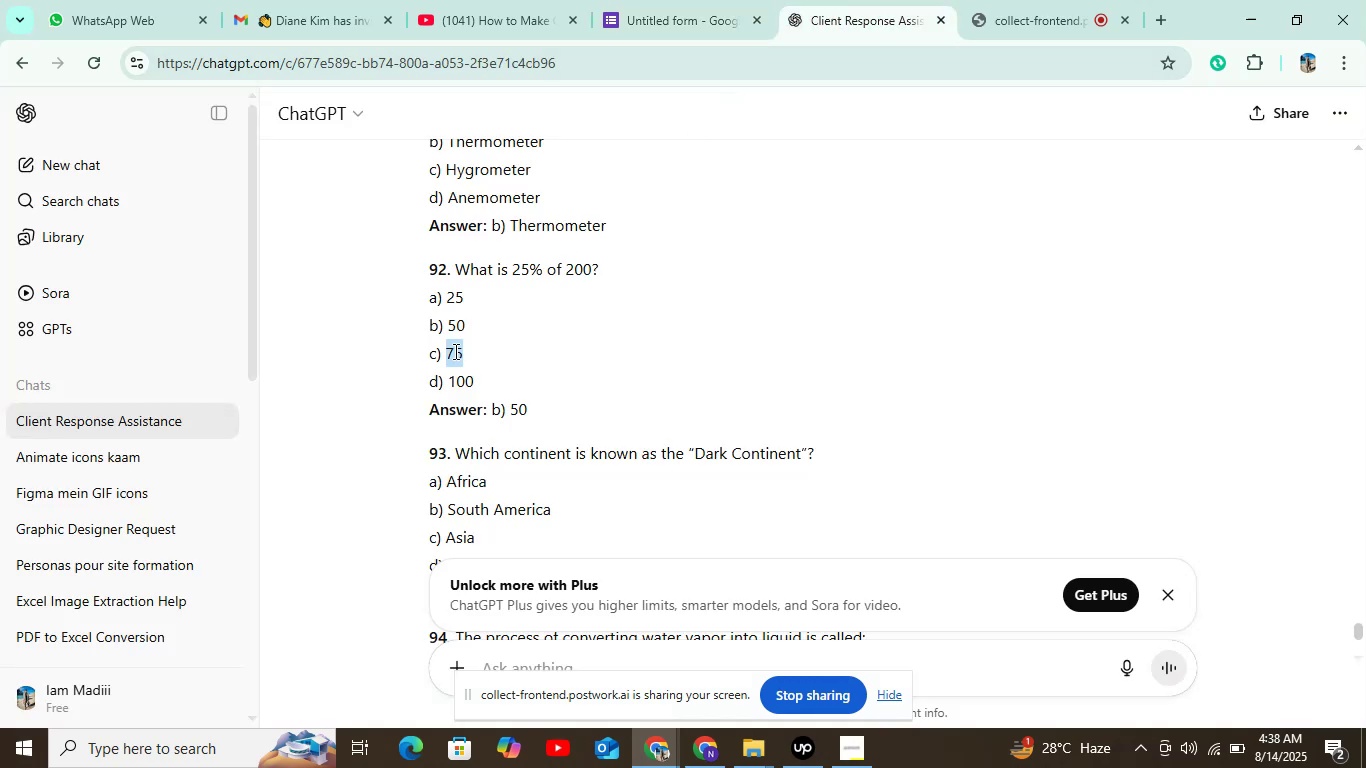 
key(Control+C)
 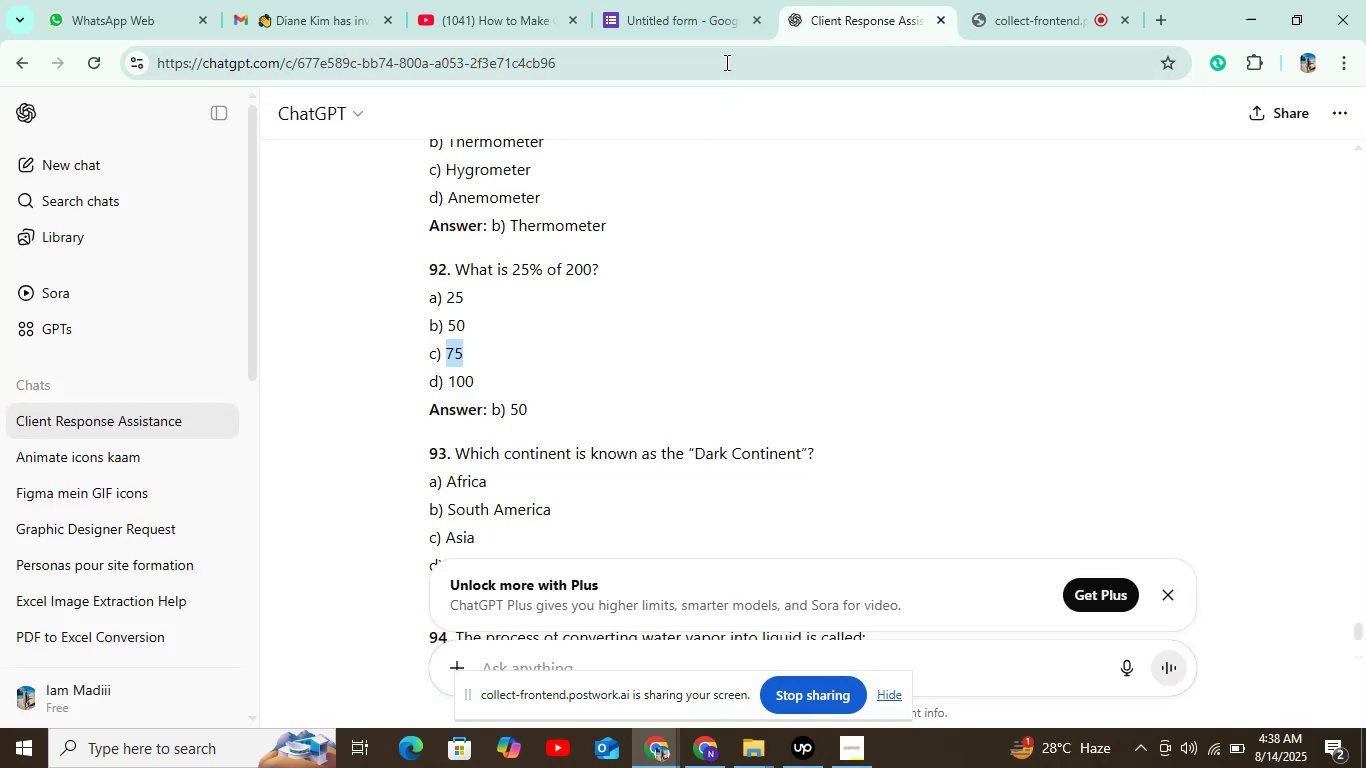 
left_click([701, 31])
 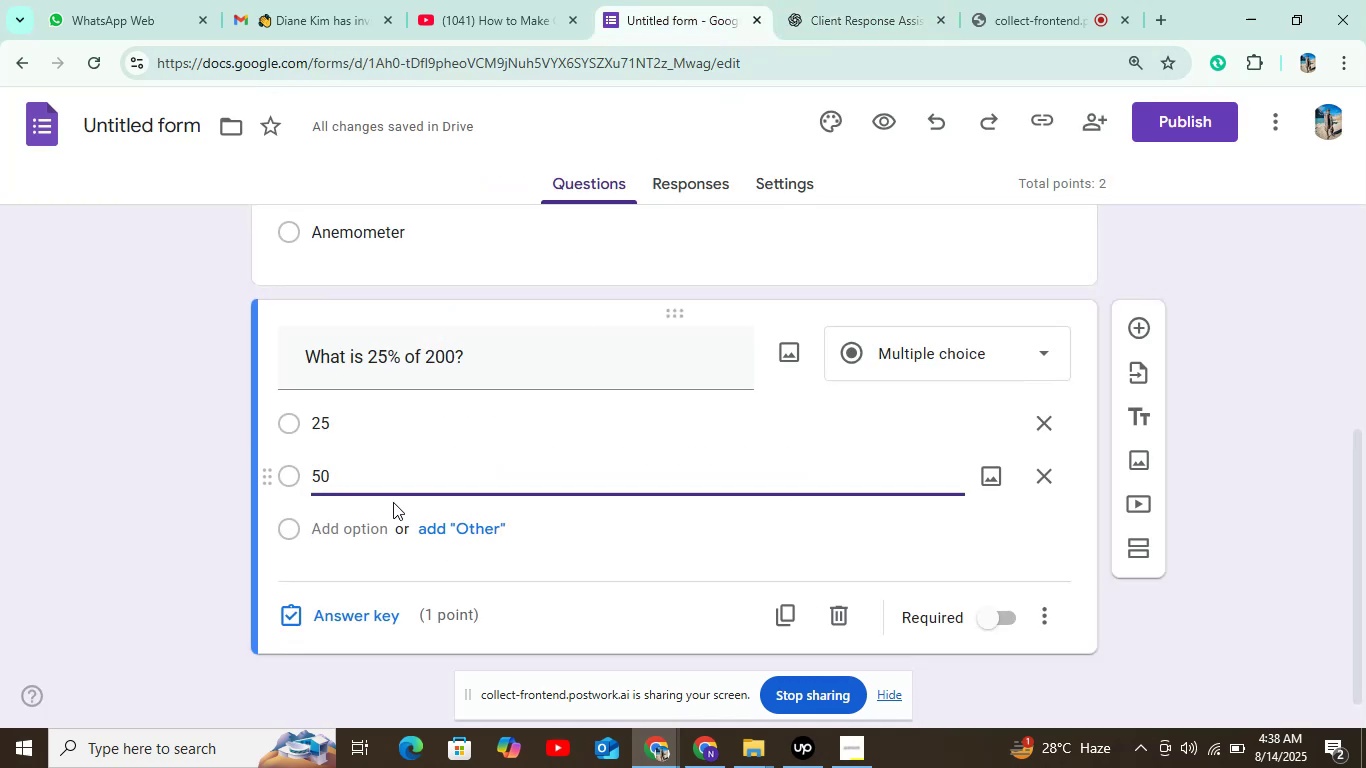 
left_click([348, 522])
 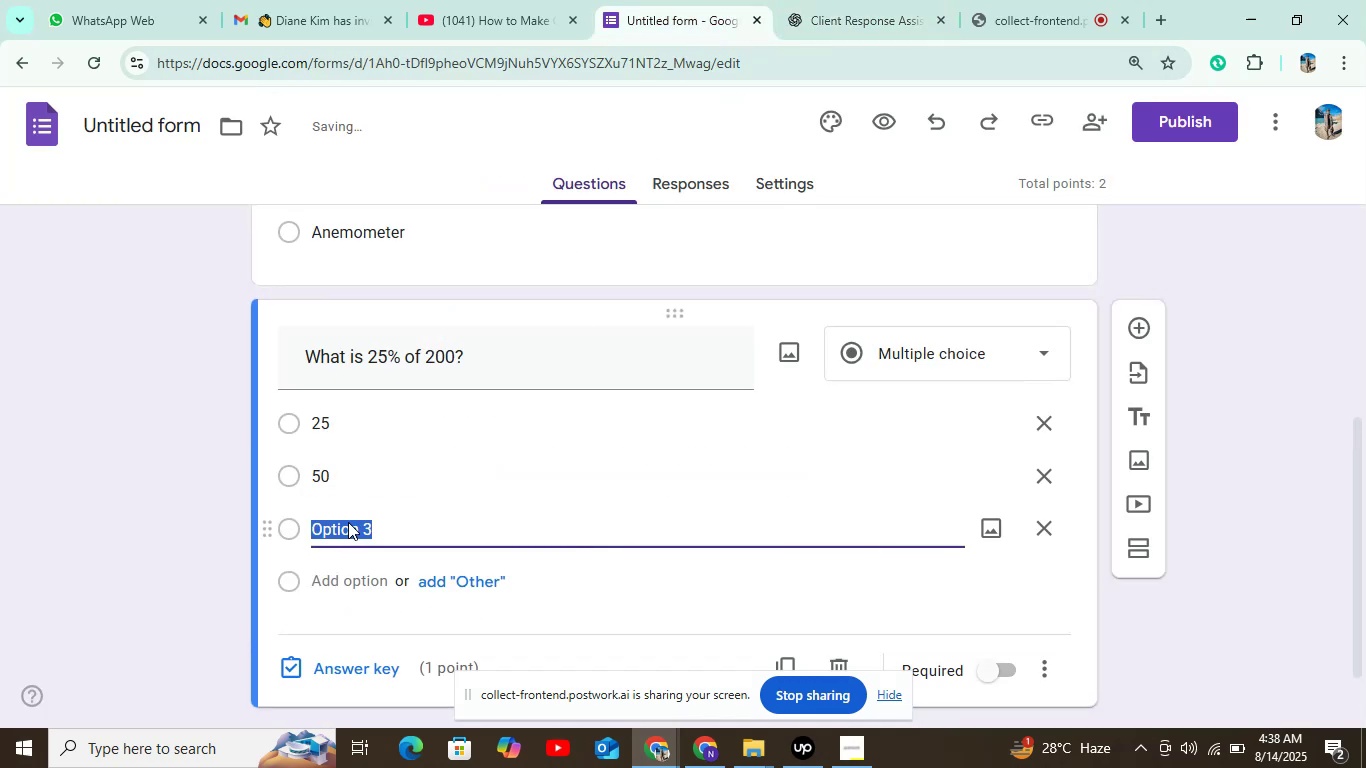 
key(Control+V)
 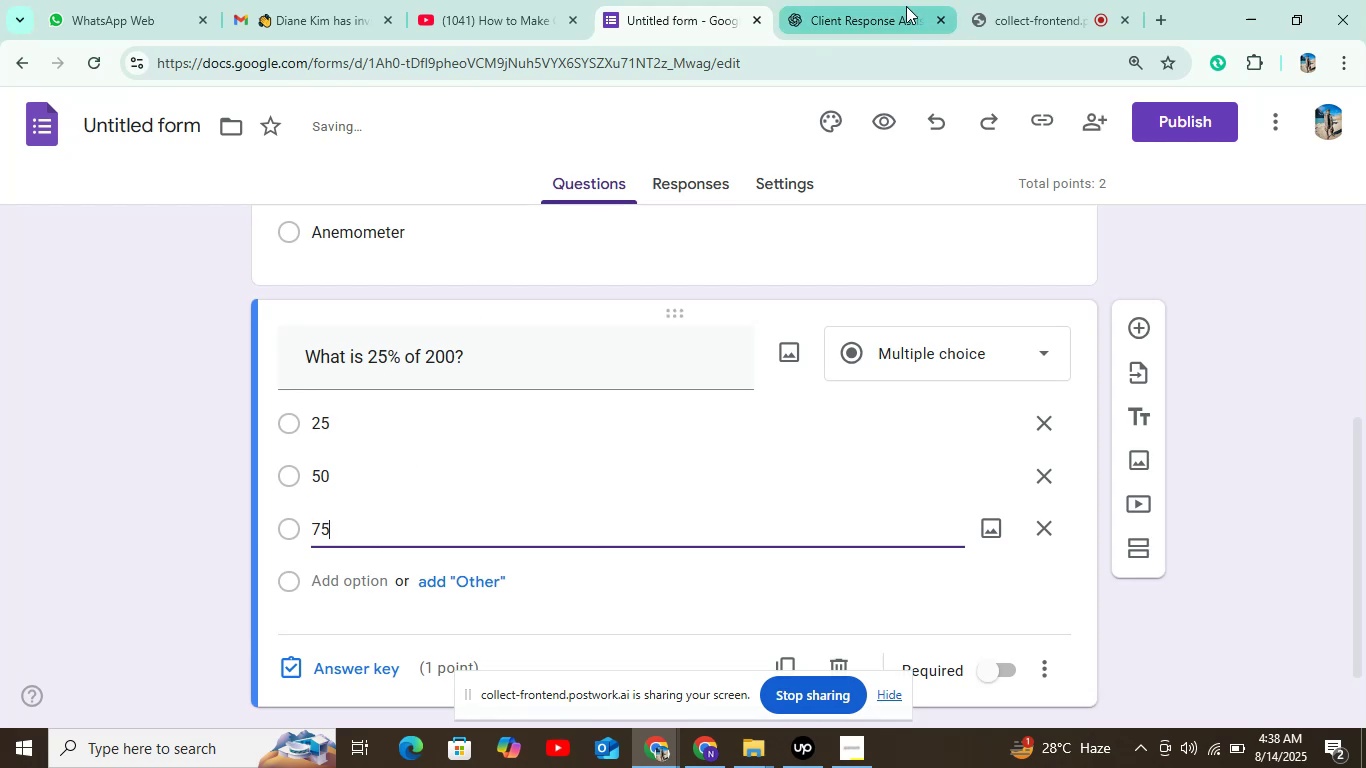 
left_click([888, 15])
 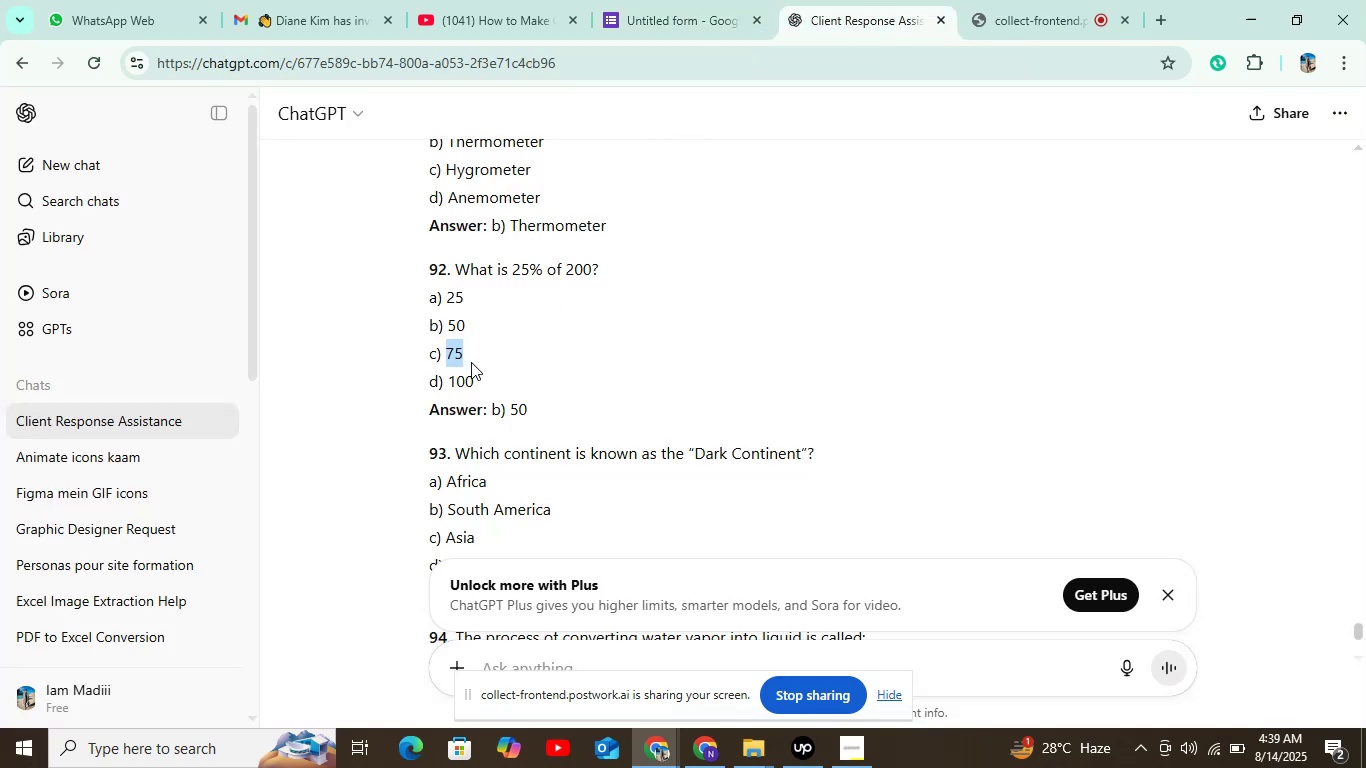 
left_click_drag(start_coordinate=[487, 372], to_coordinate=[446, 378])
 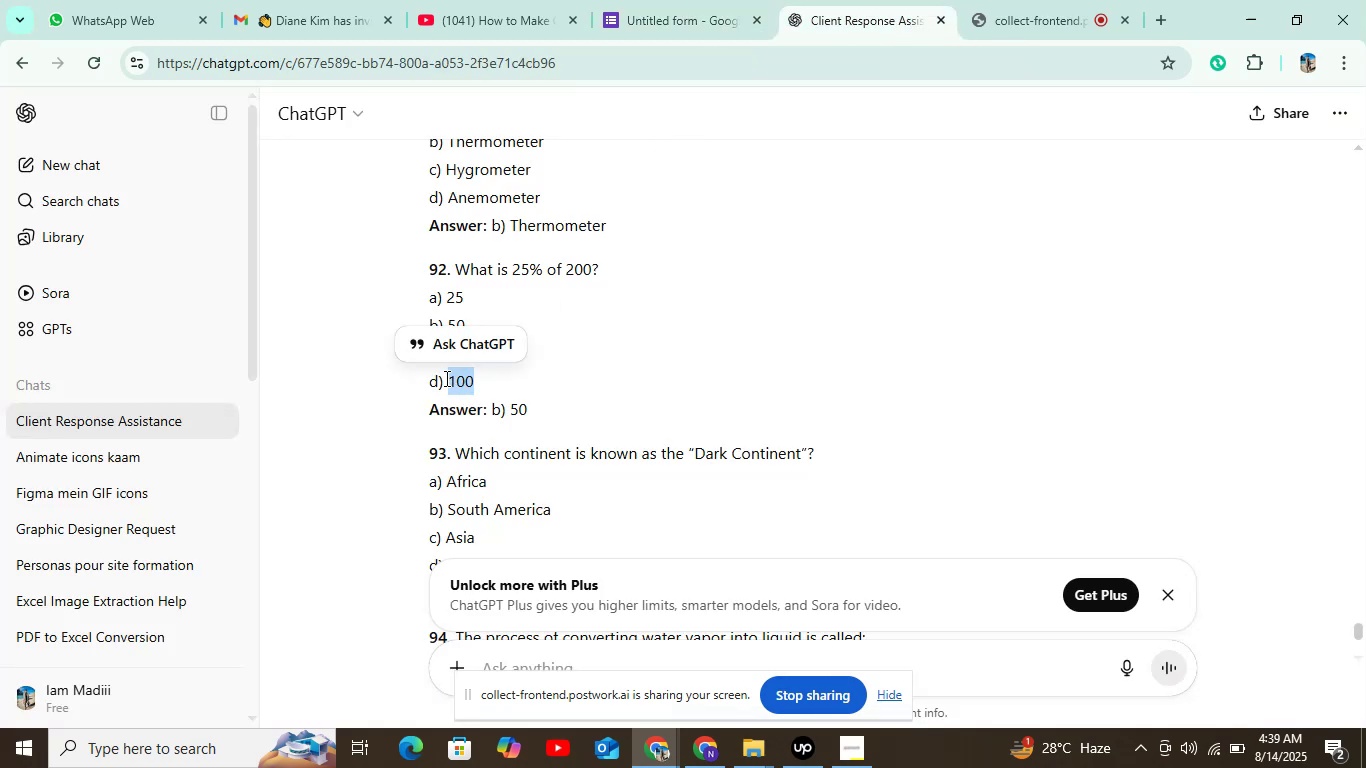 
key(Control+C)
 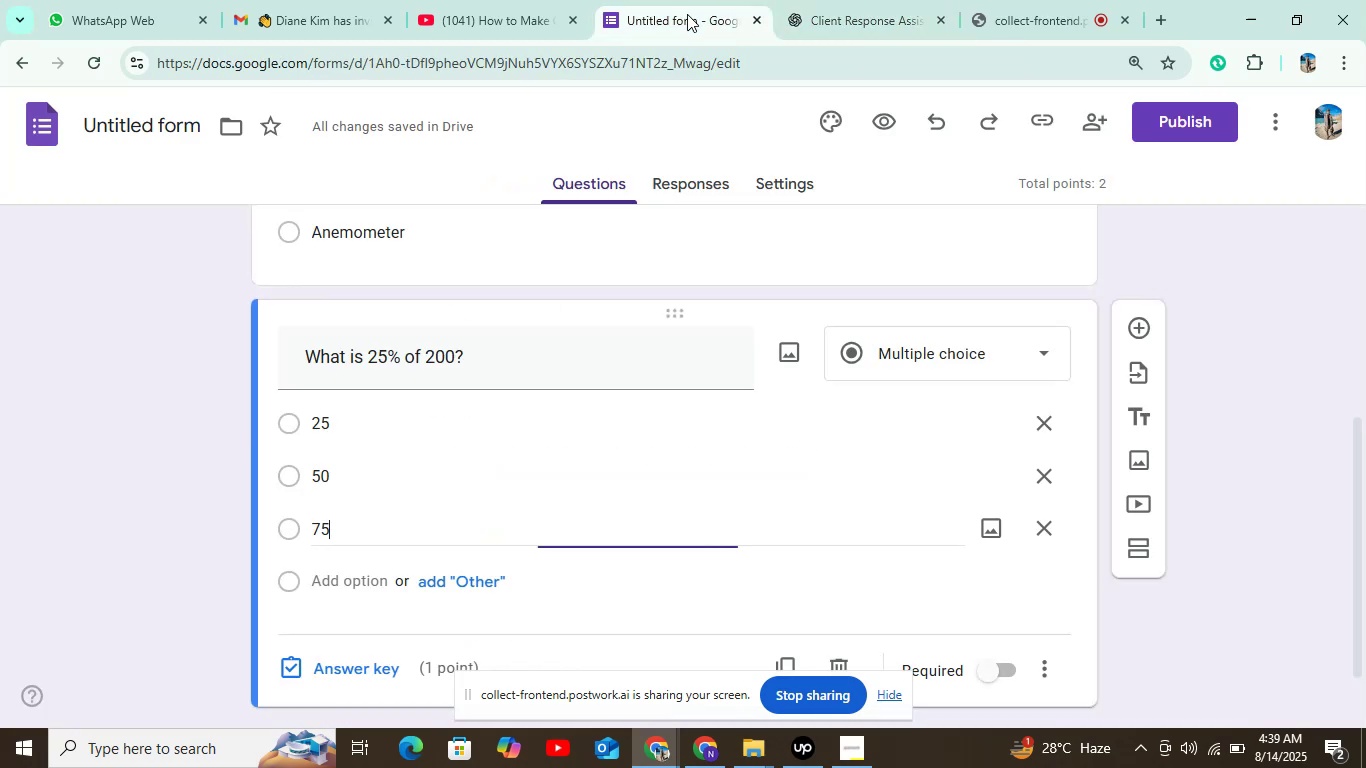 
scroll: coordinate [527, 323], scroll_direction: down, amount: 2.0
 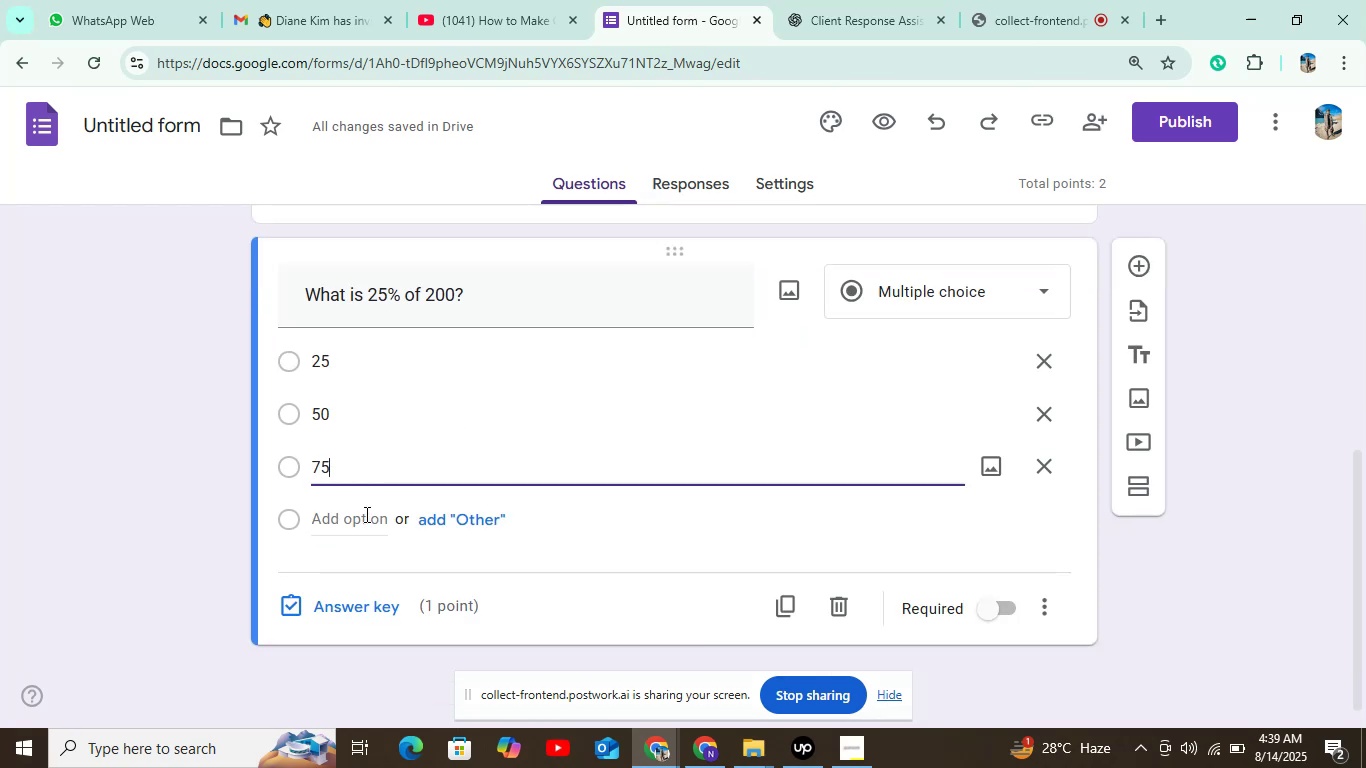 
double_click([365, 517])
 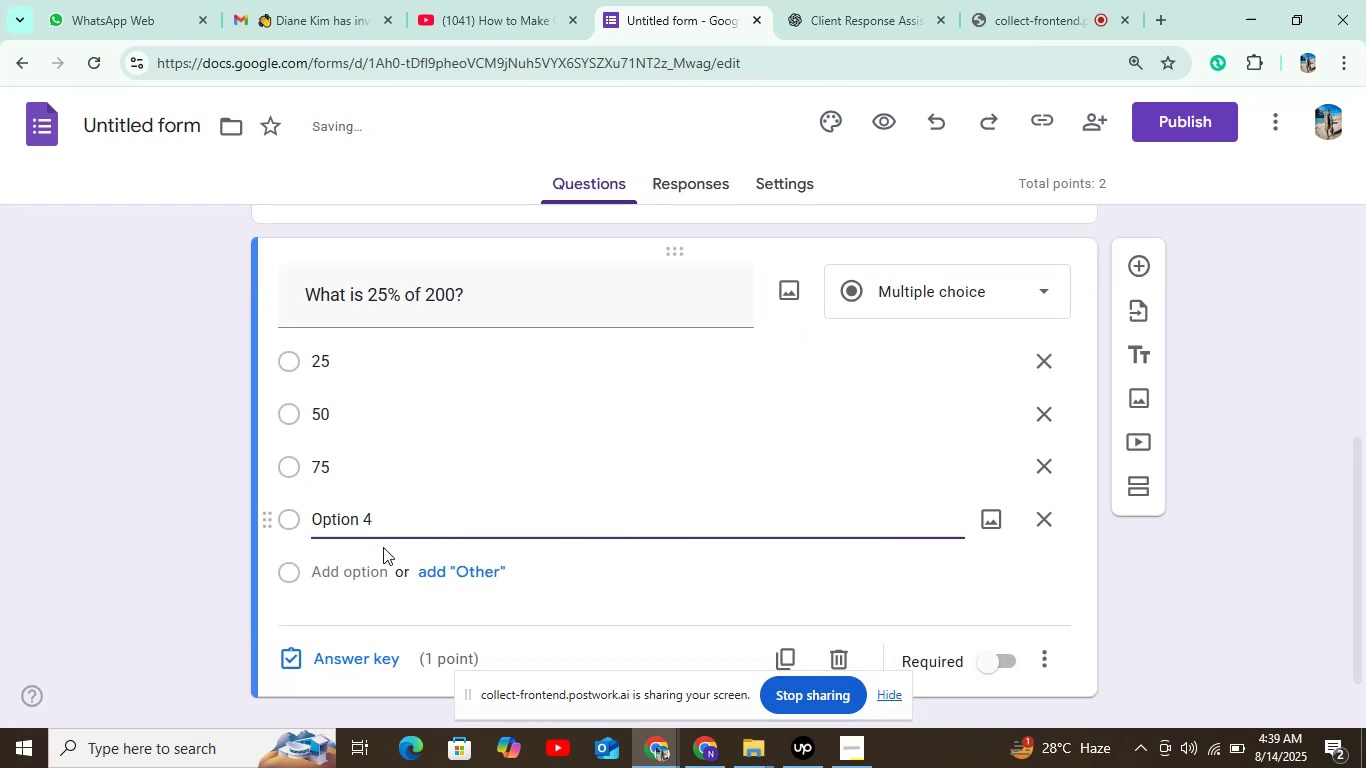 
left_click([601, 562])
 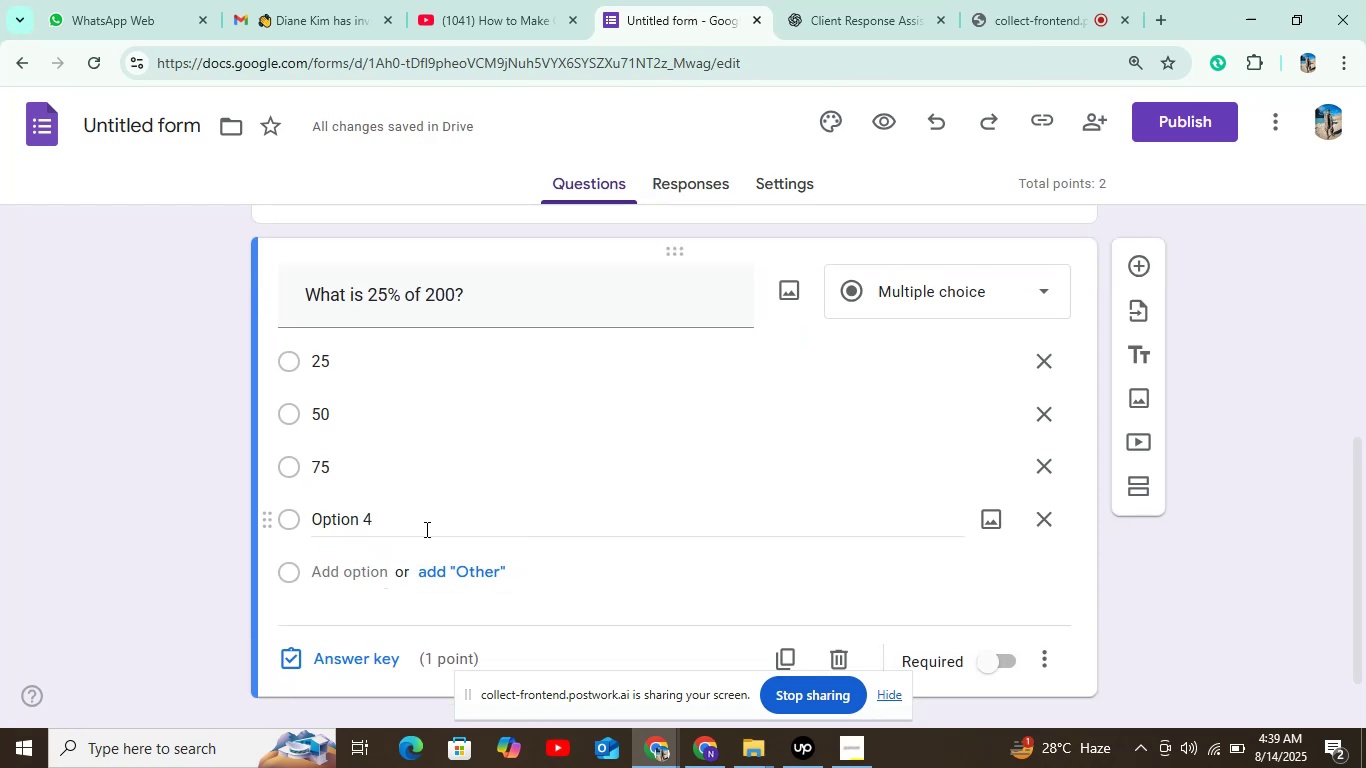 
left_click([389, 514])
 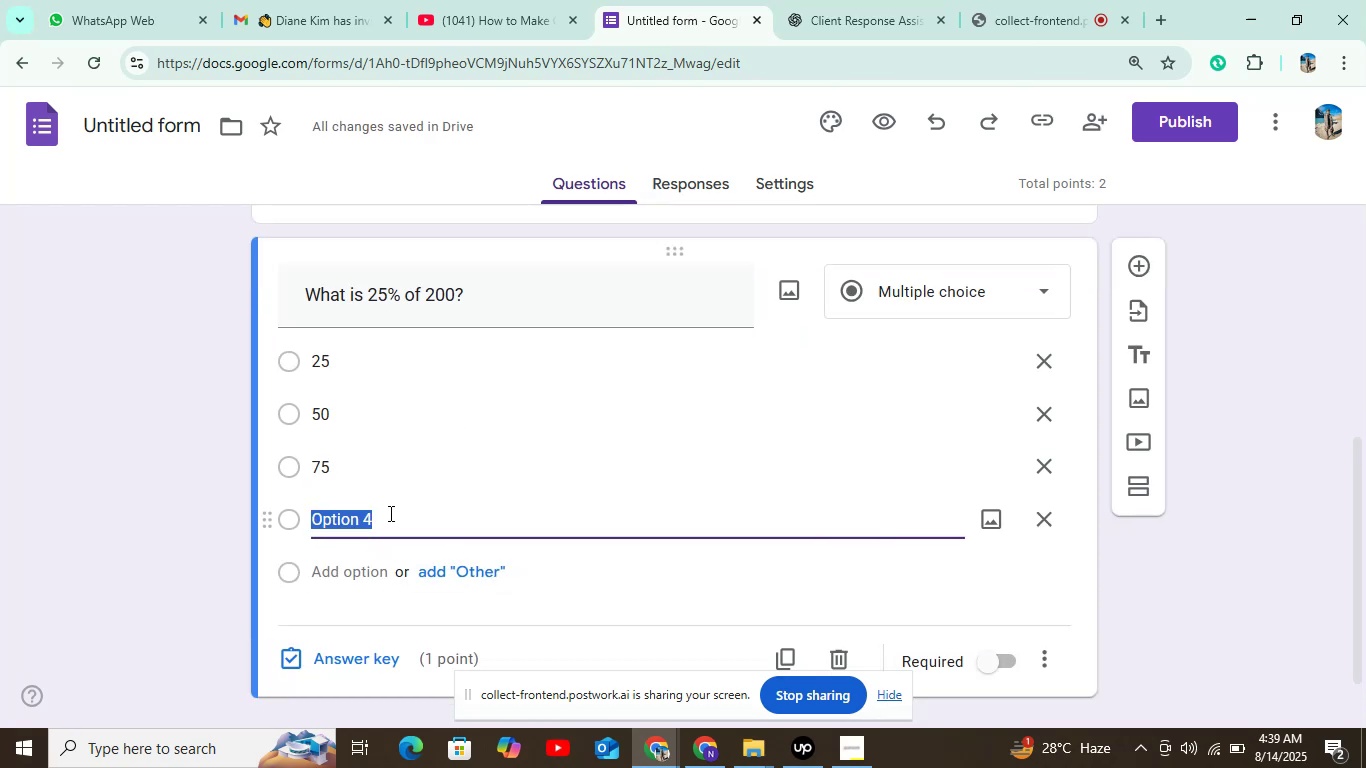 
key(Control+V)
 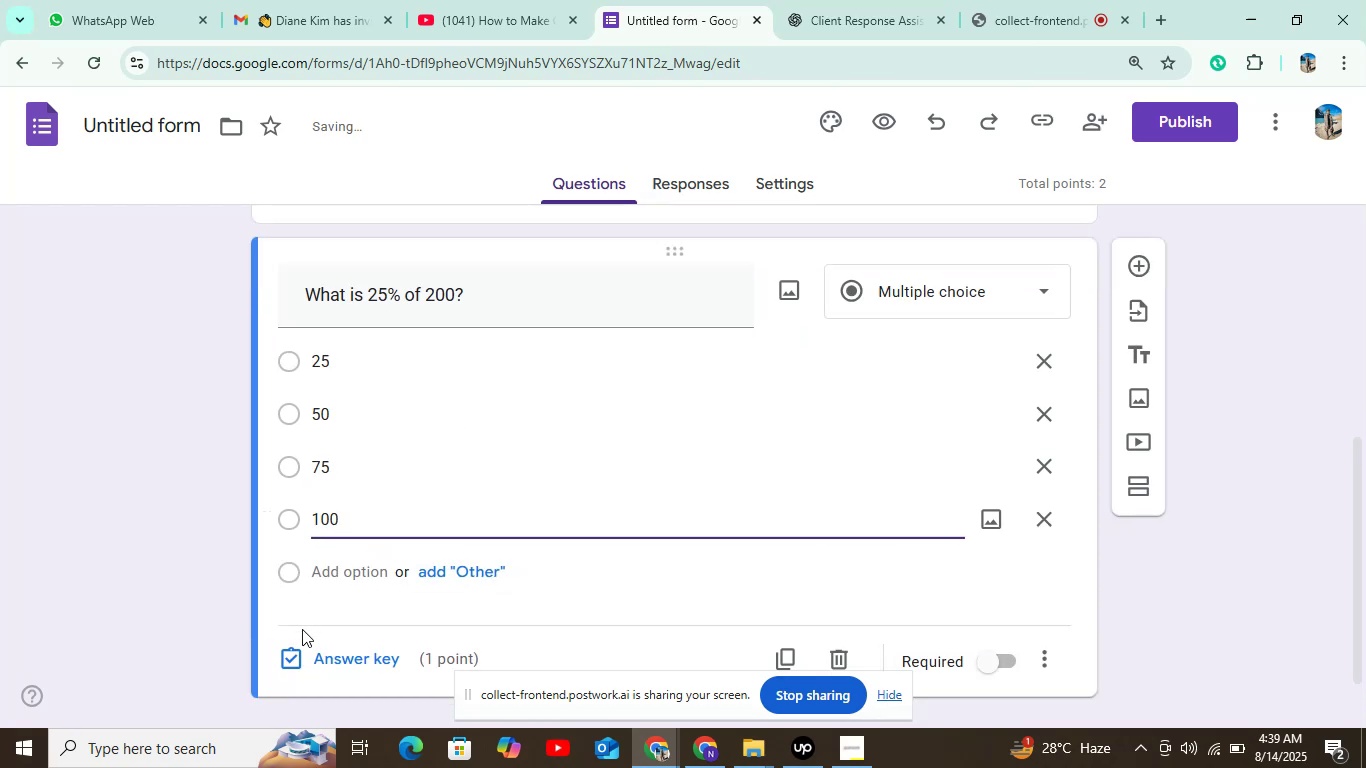 
left_click([296, 657])
 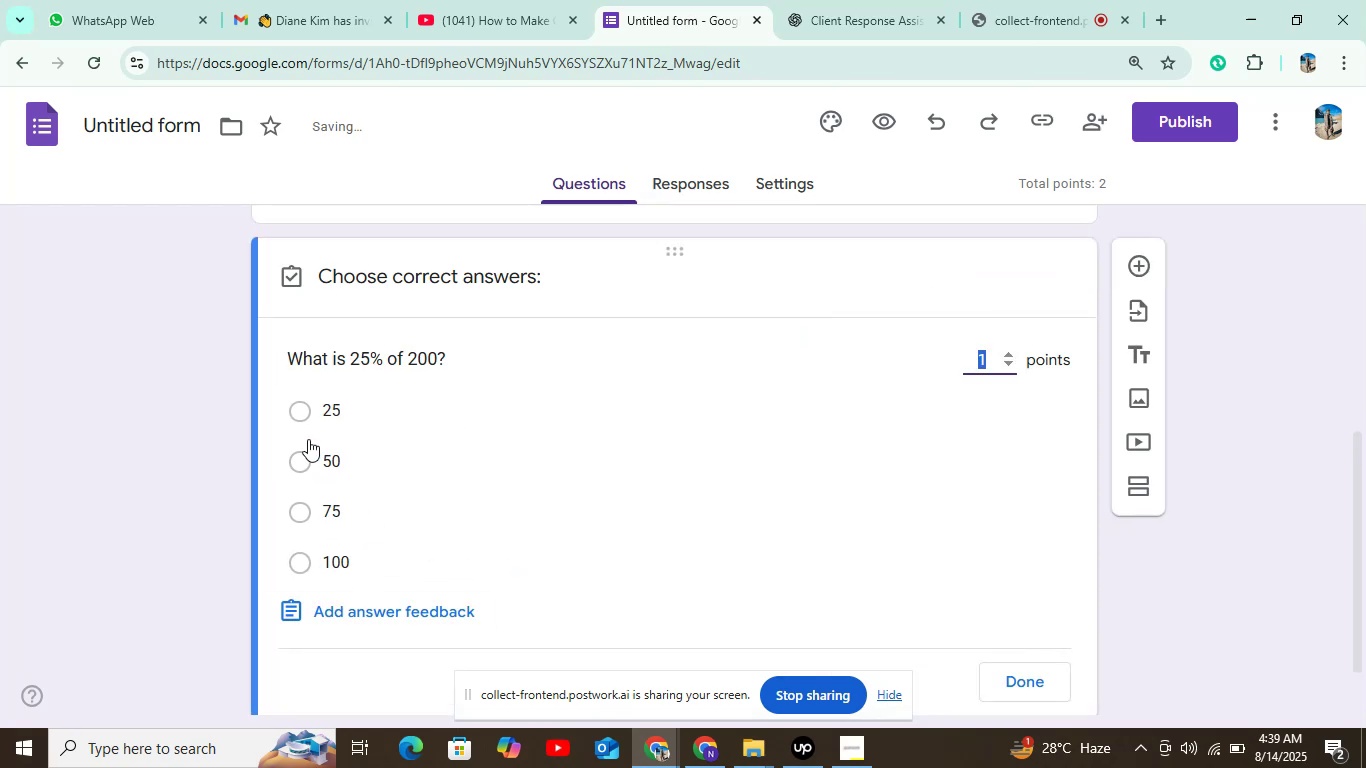 
left_click([299, 456])
 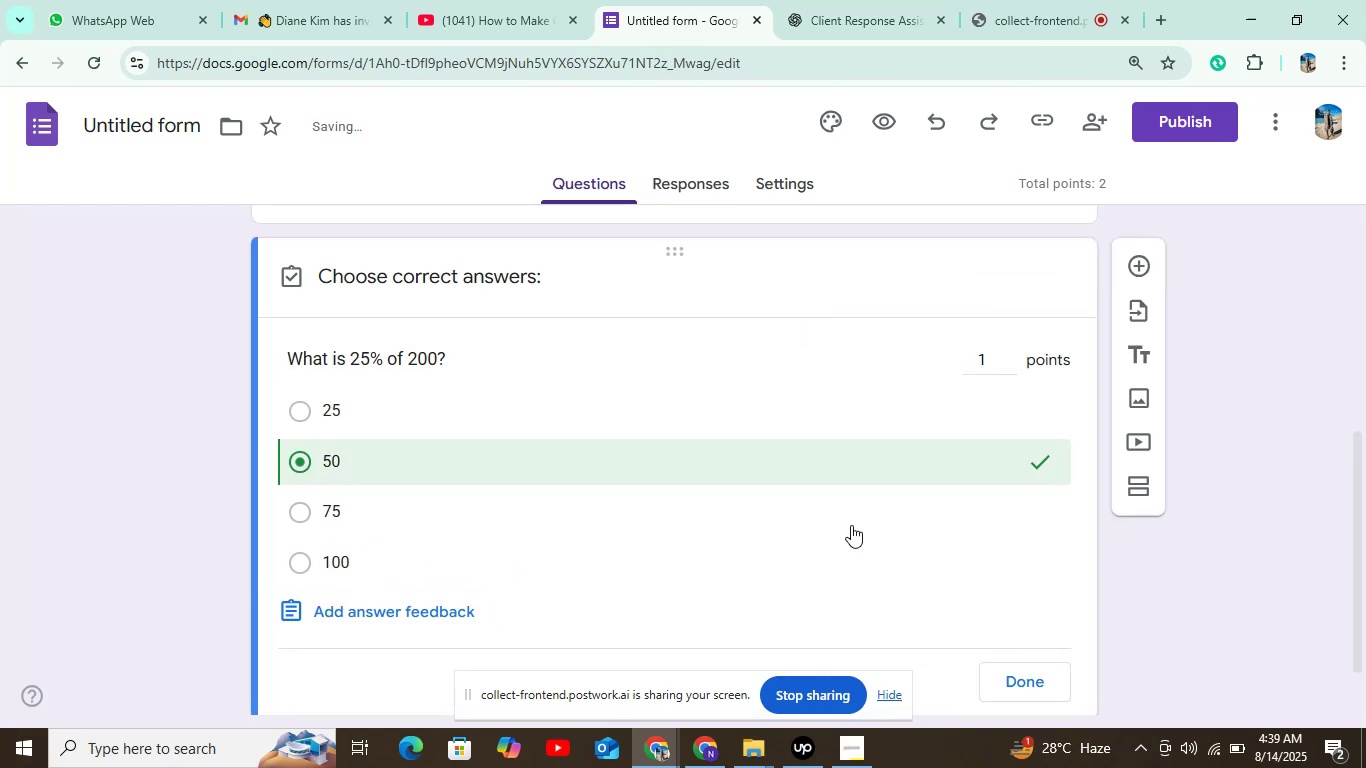 
scroll: coordinate [852, 513], scroll_direction: down, amount: 4.0
 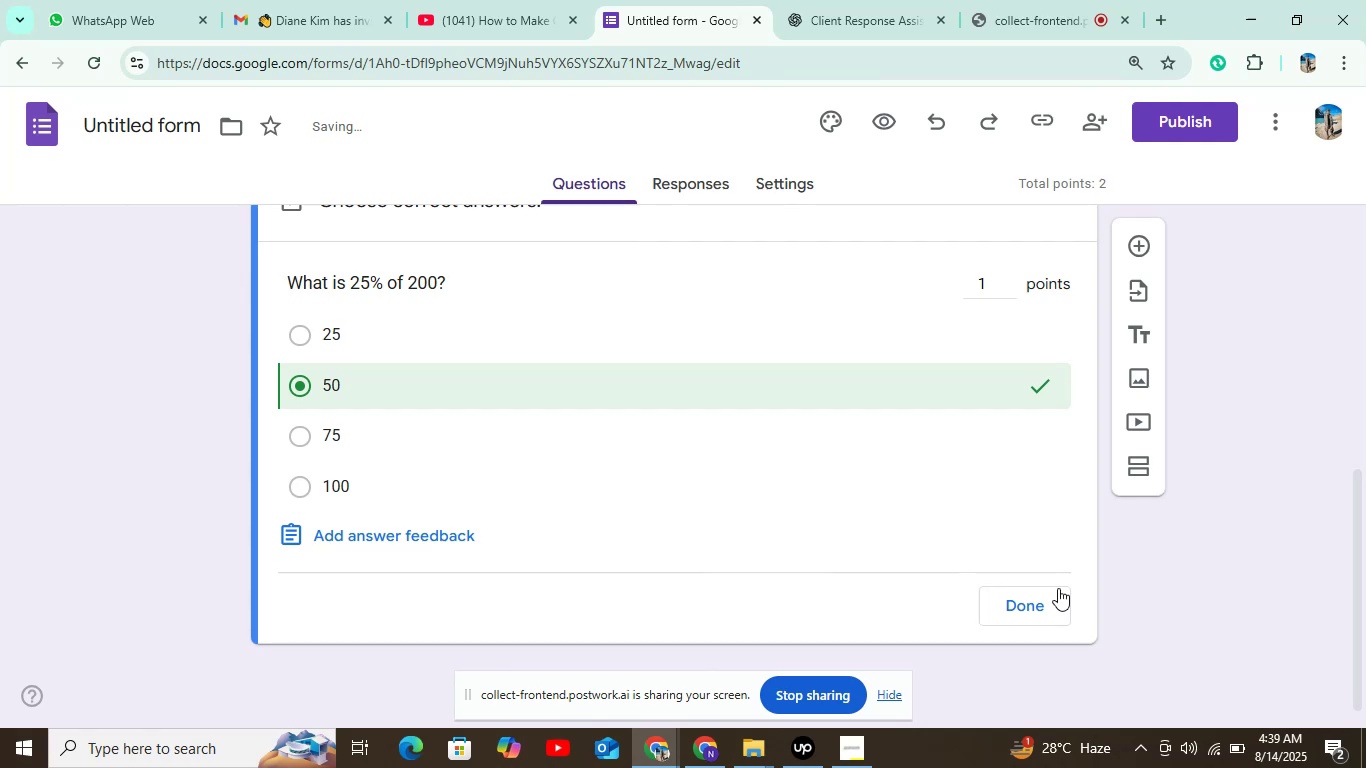 
left_click([1046, 597])
 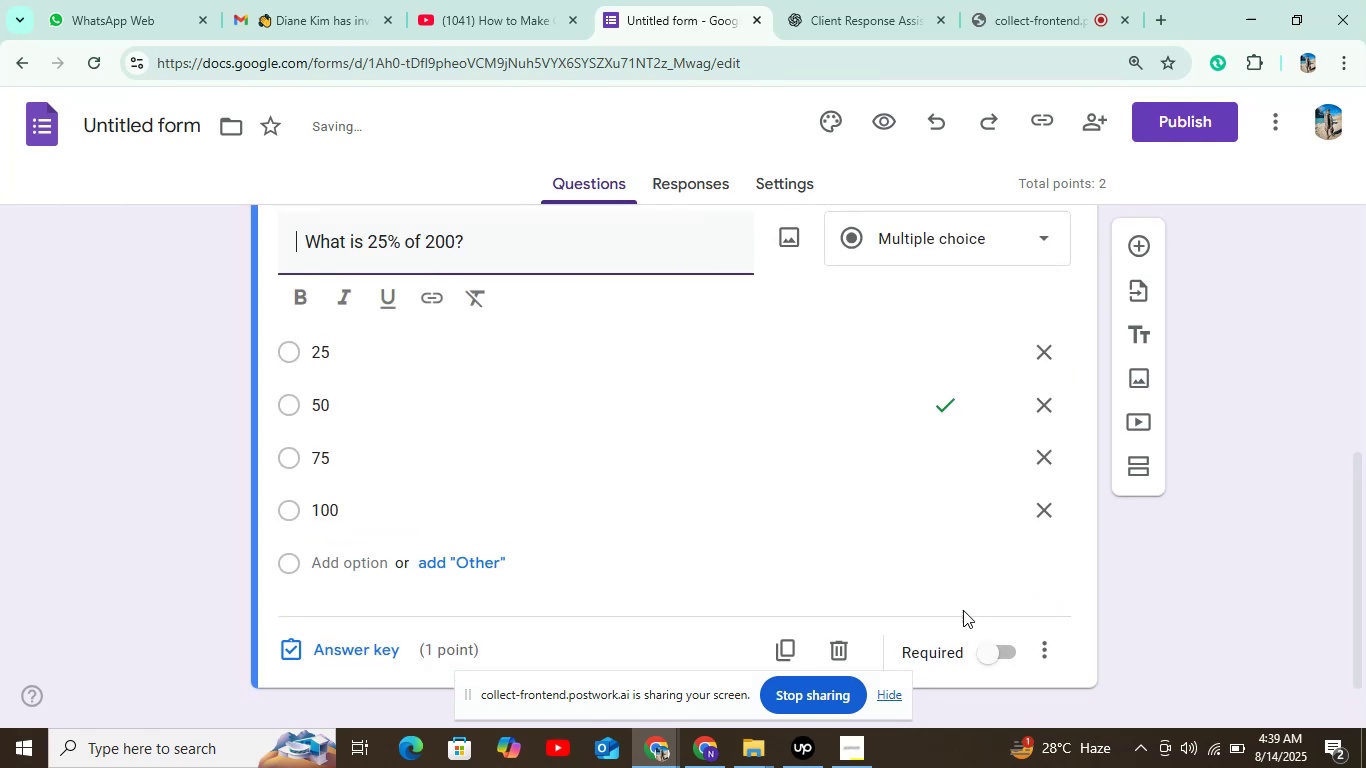 
scroll: coordinate [1036, 515], scroll_direction: down, amount: 4.0
 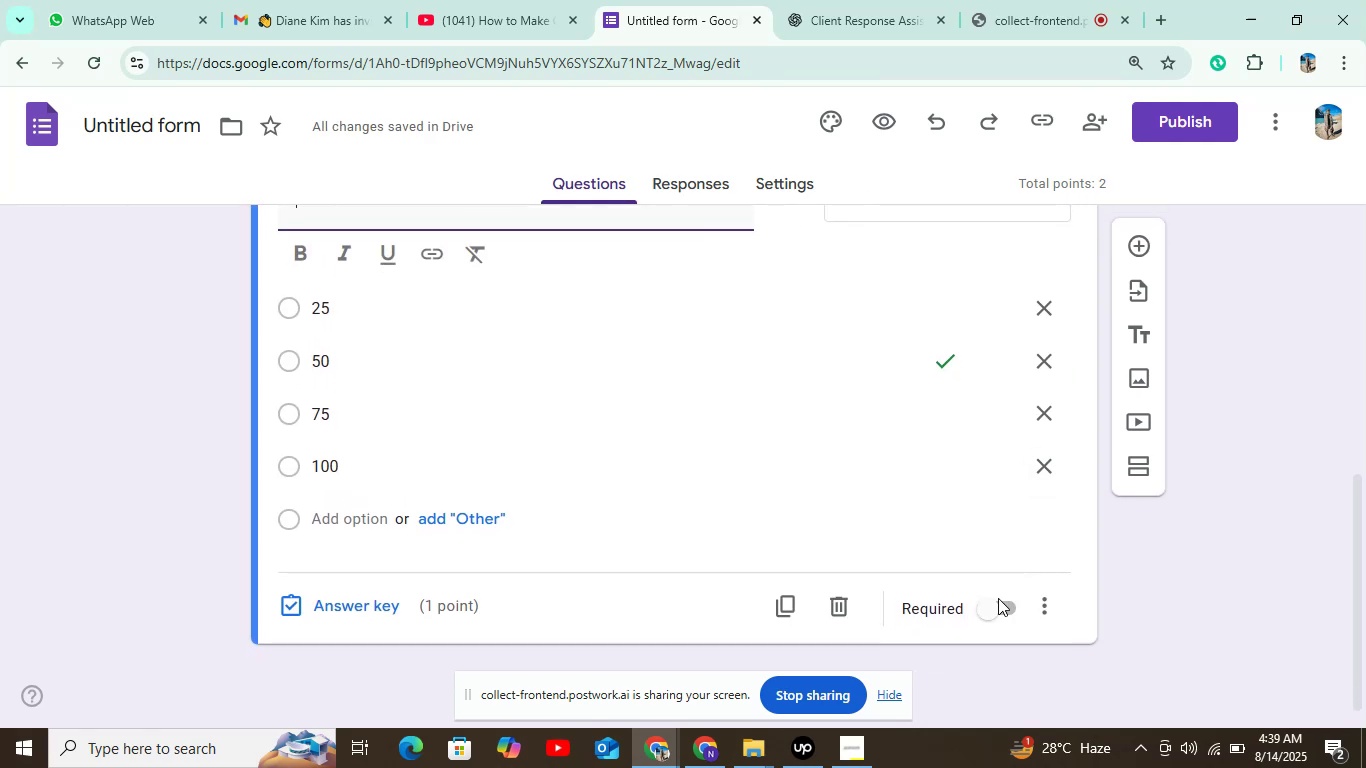 
left_click([995, 605])
 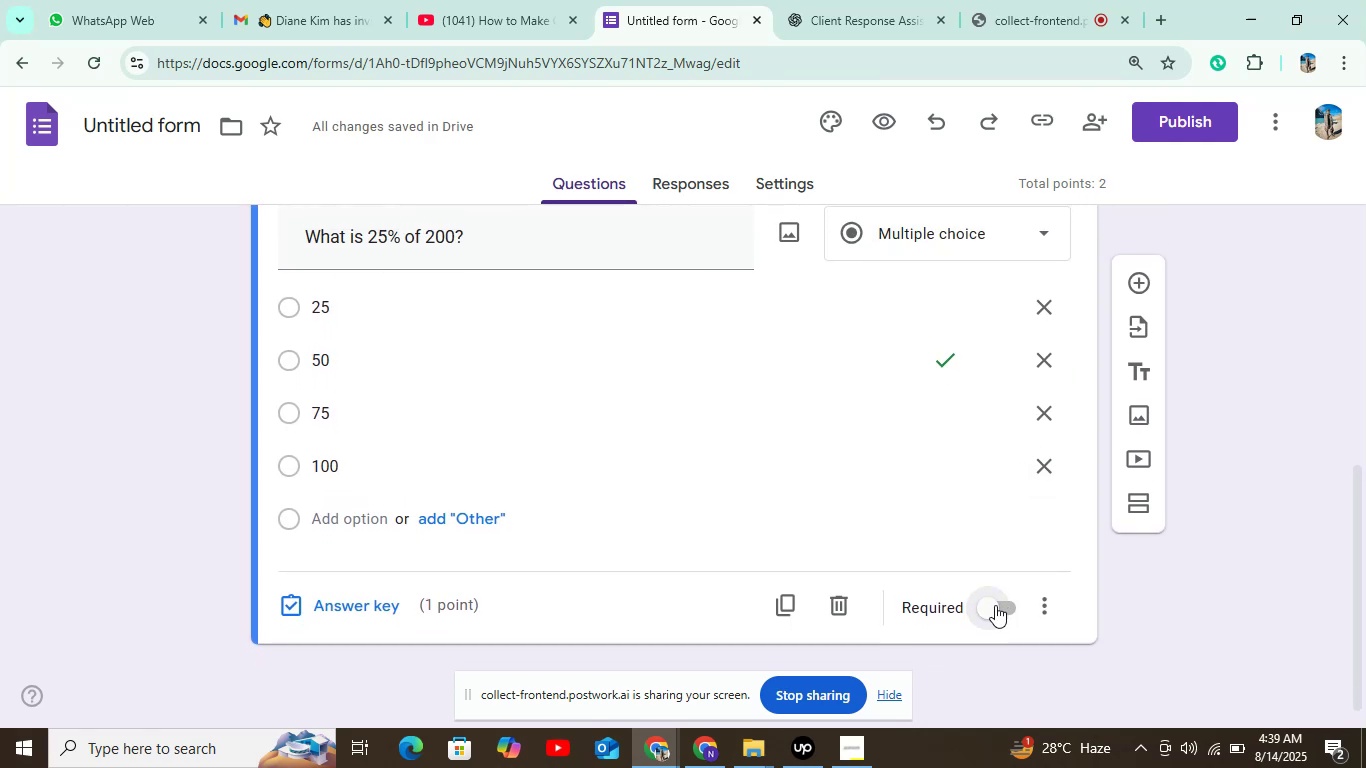 
left_click([995, 605])
 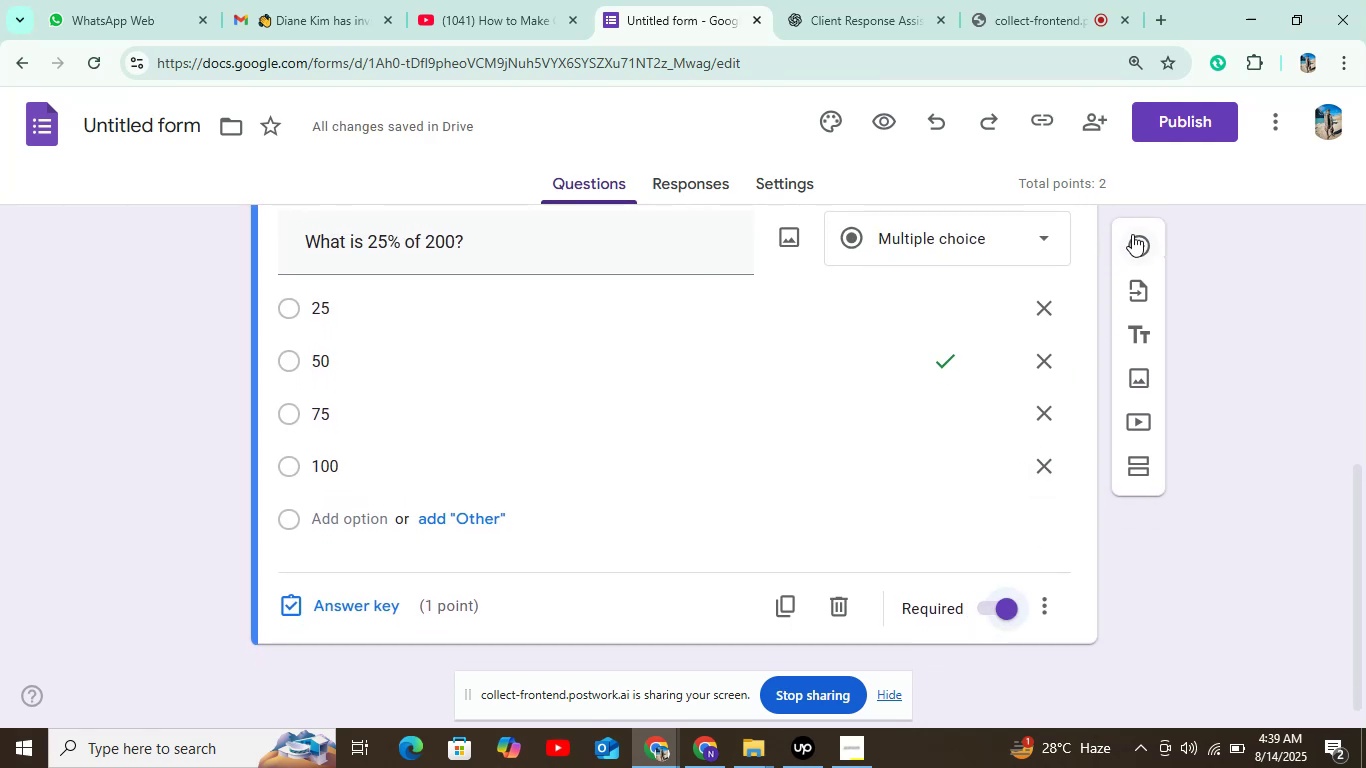 
left_click([1138, 242])
 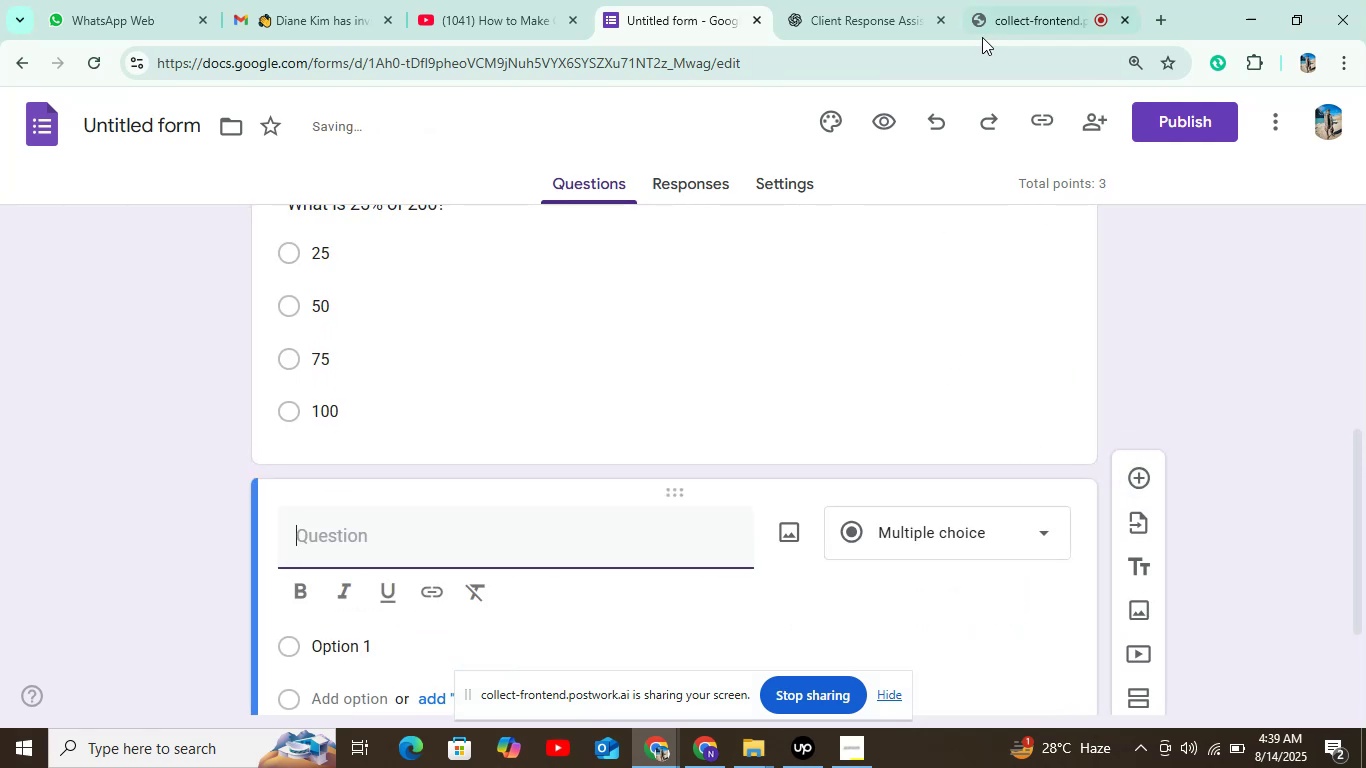 
left_click([880, 24])
 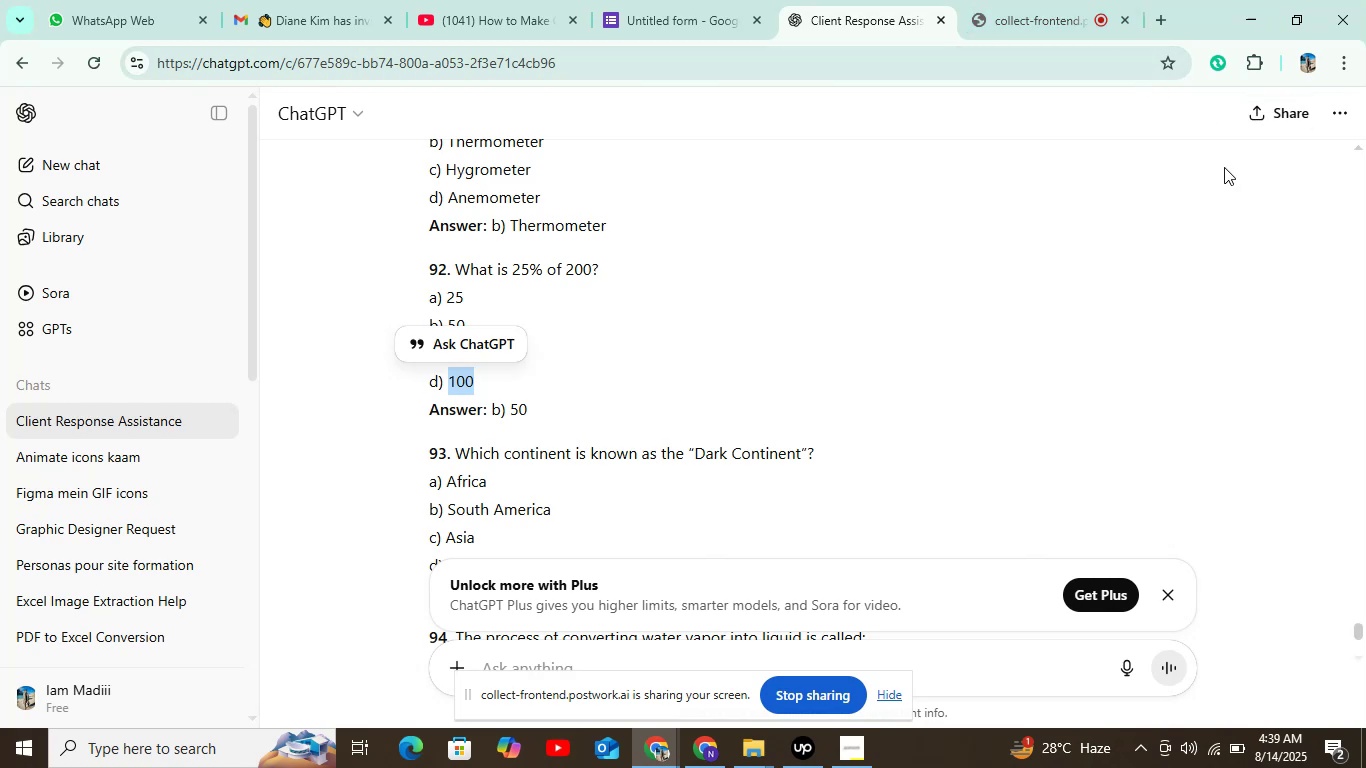 
wait(7.2)
 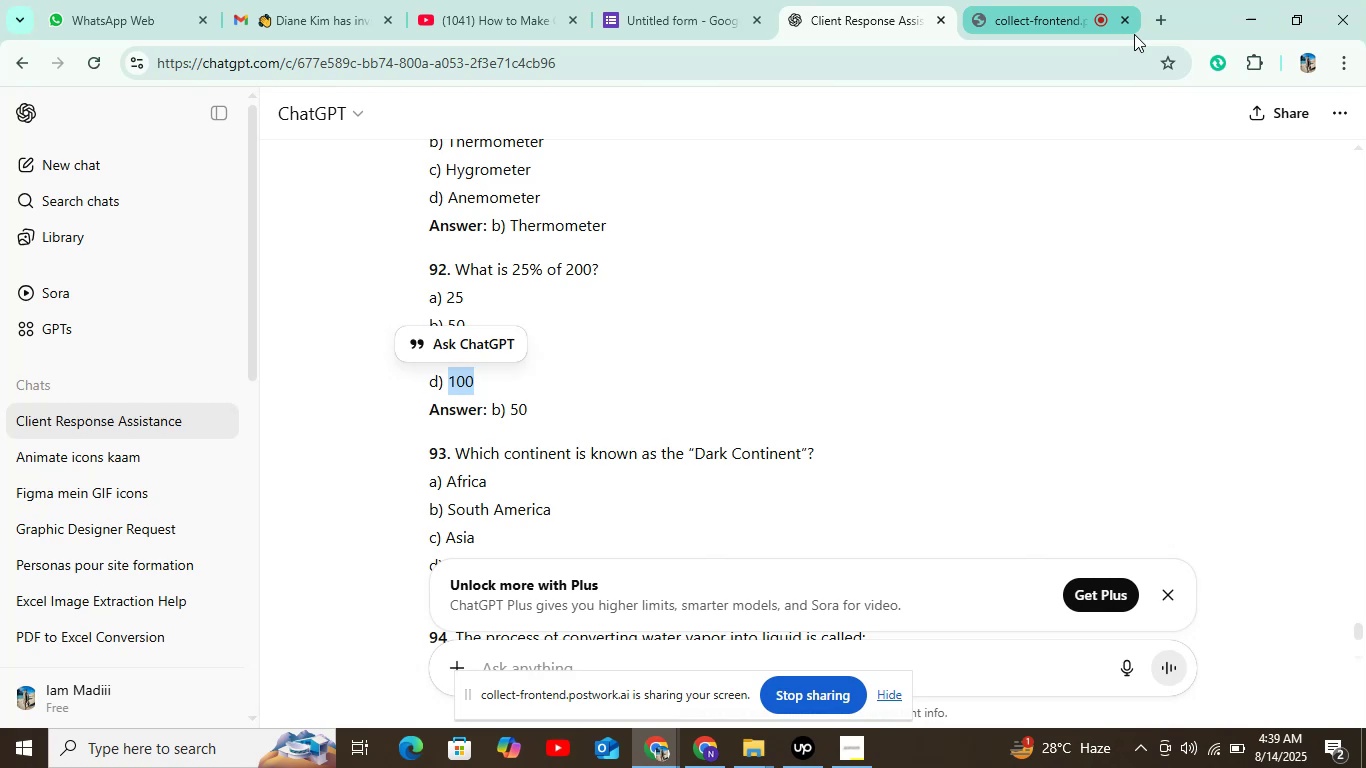 
left_click_drag(start_coordinate=[854, 441], to_coordinate=[459, 452])
 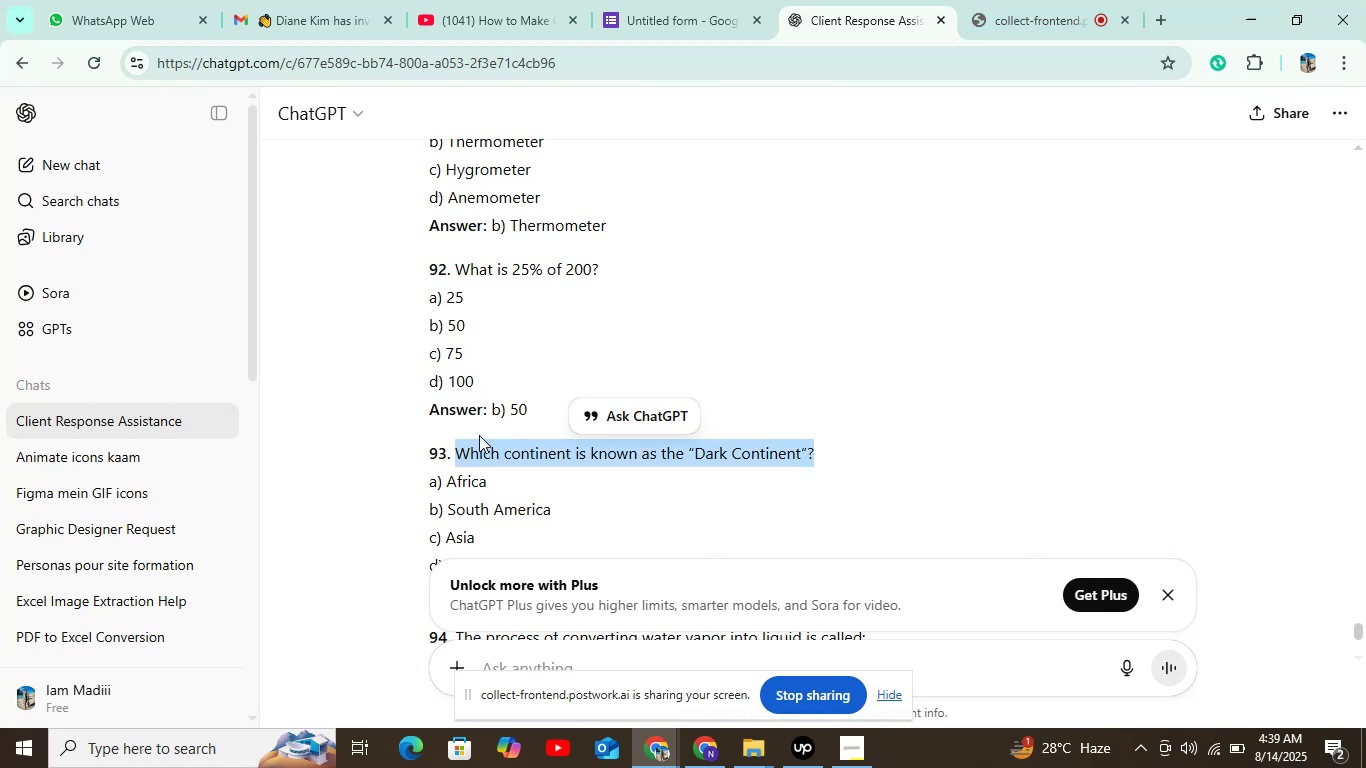 
key(Control+C)
 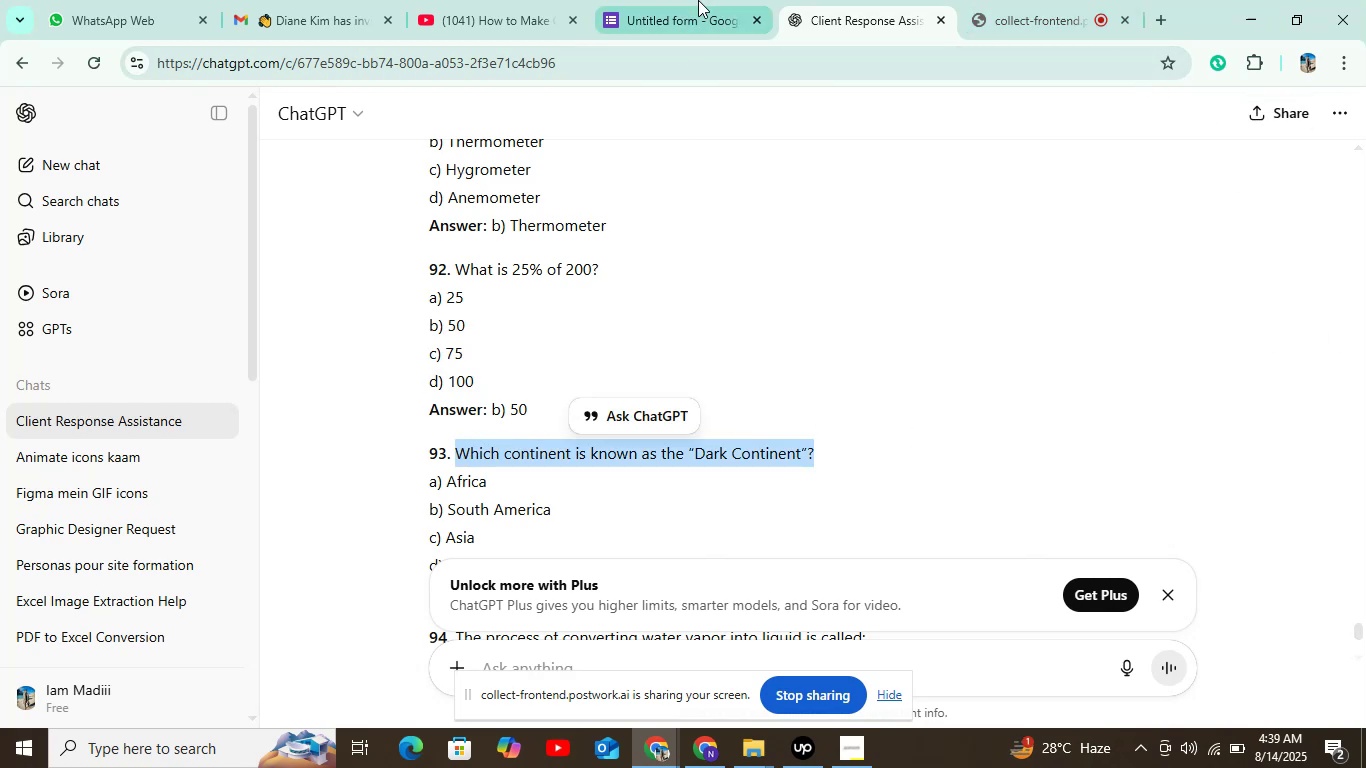 
left_click([698, 12])
 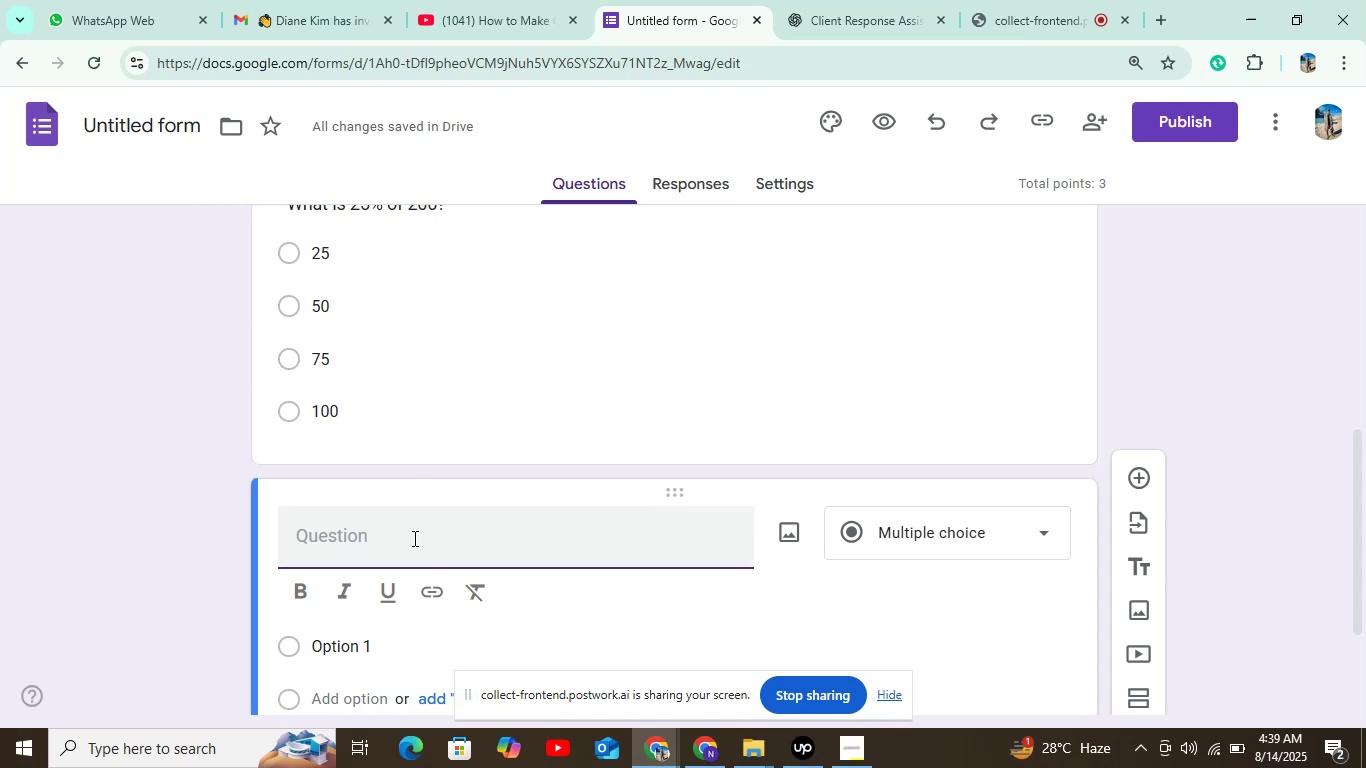 
key(Control+V)
 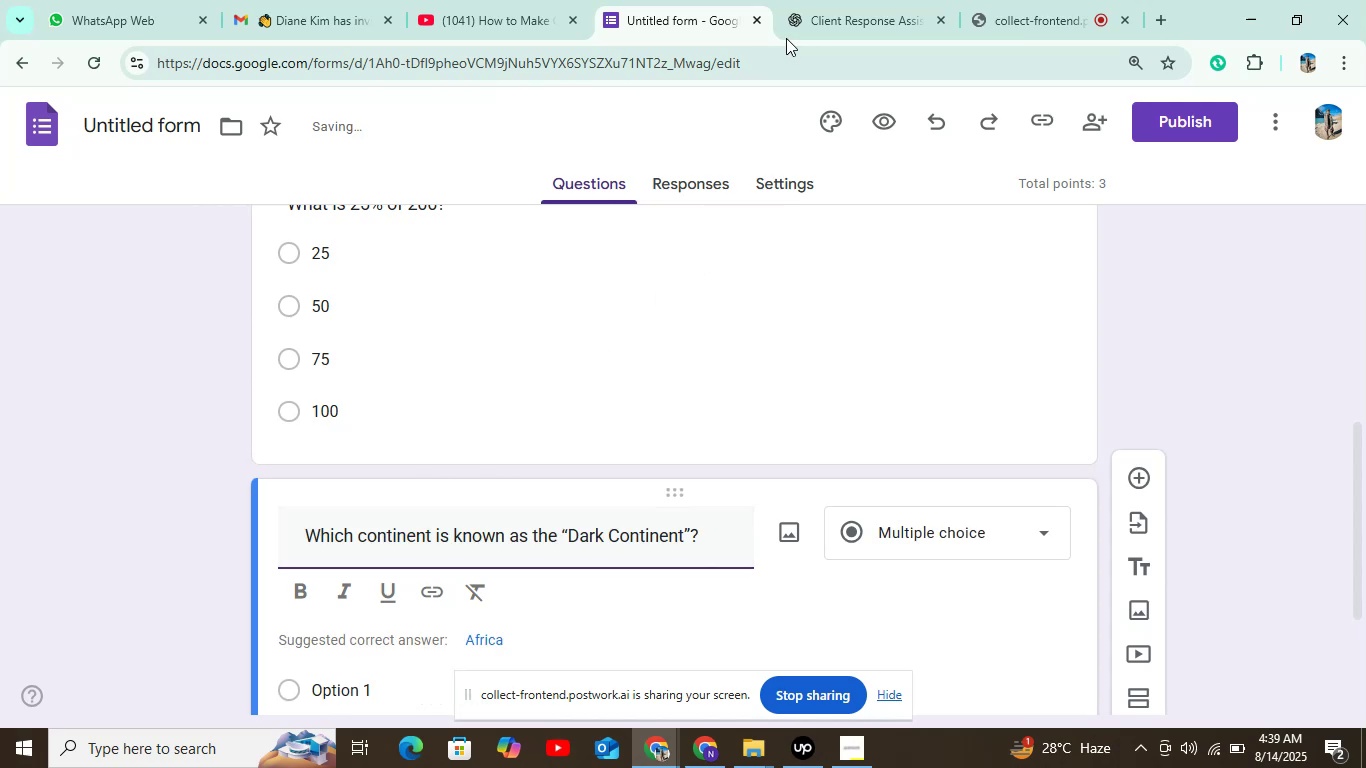 
left_click([787, 17])
 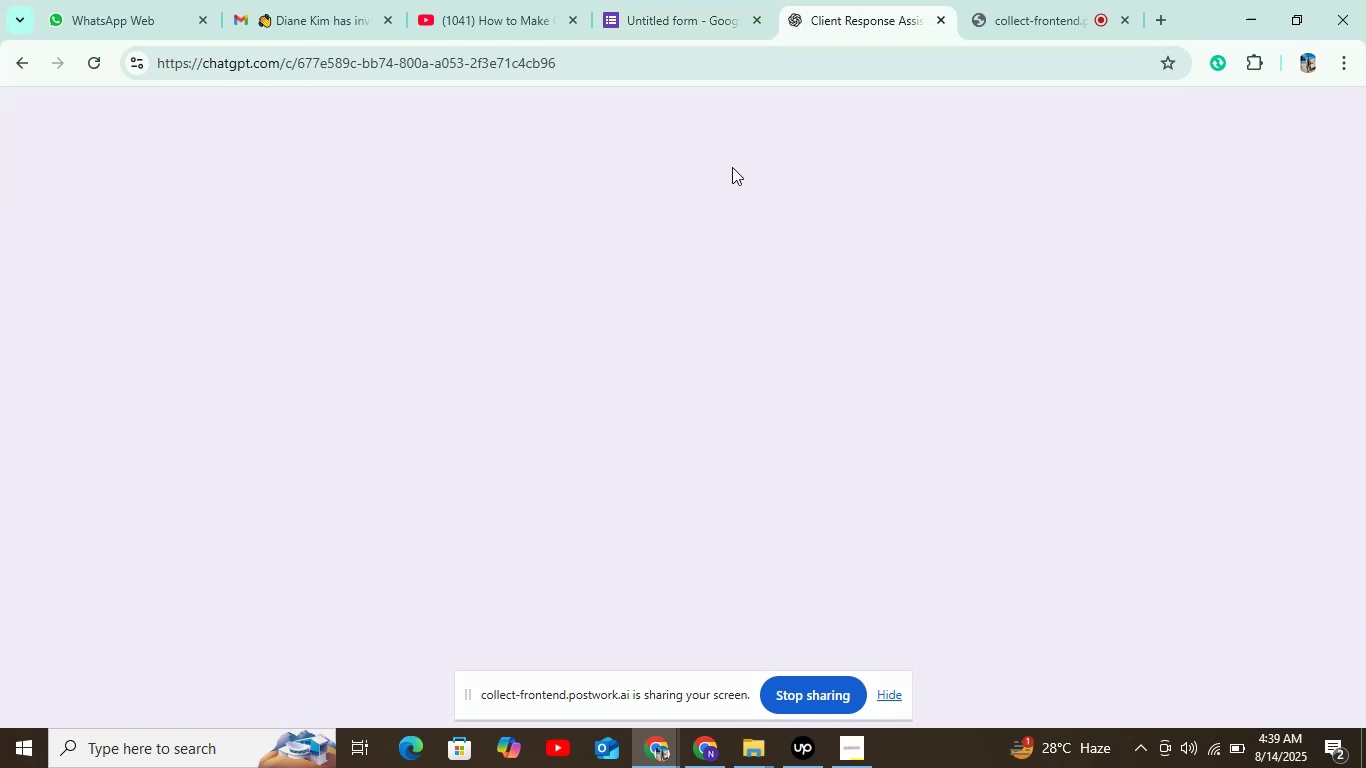 
scroll: coordinate [732, 167], scroll_direction: down, amount: 1.0
 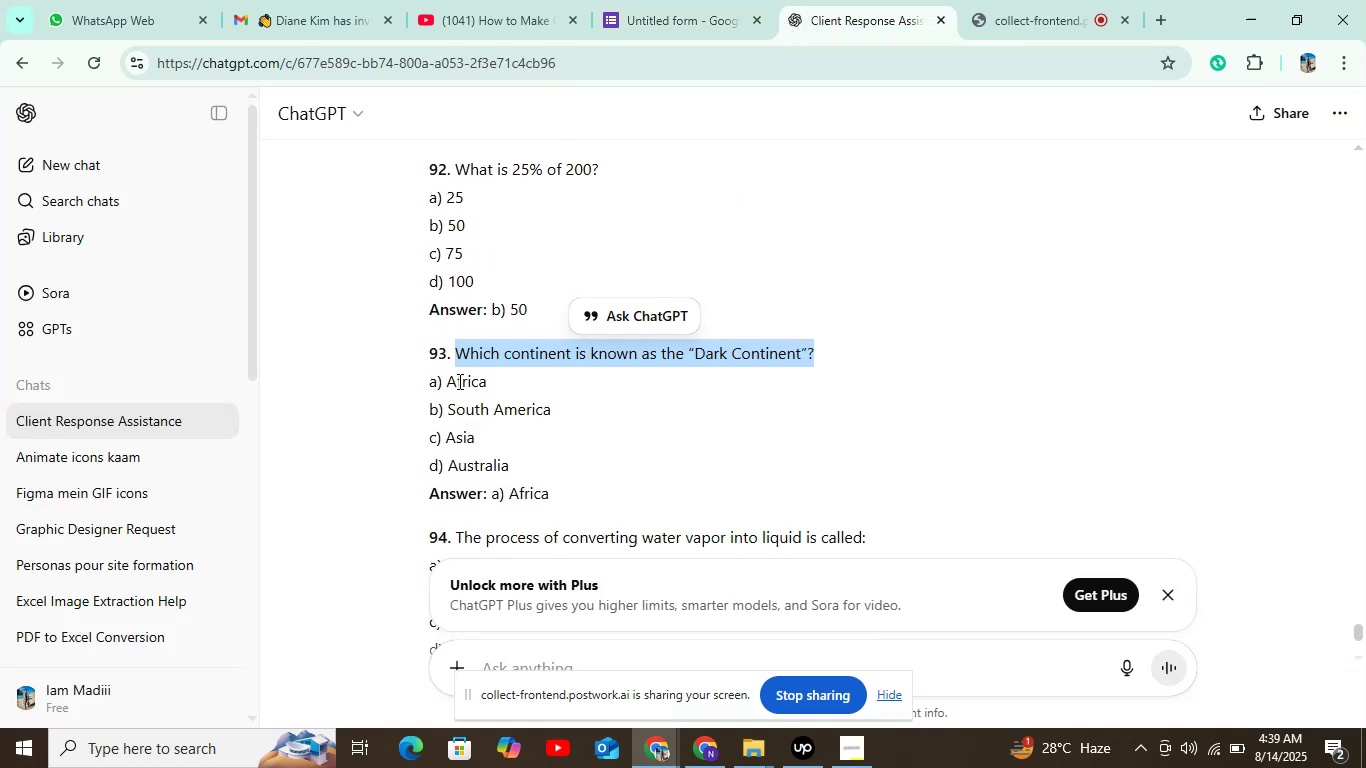 
double_click([458, 380])
 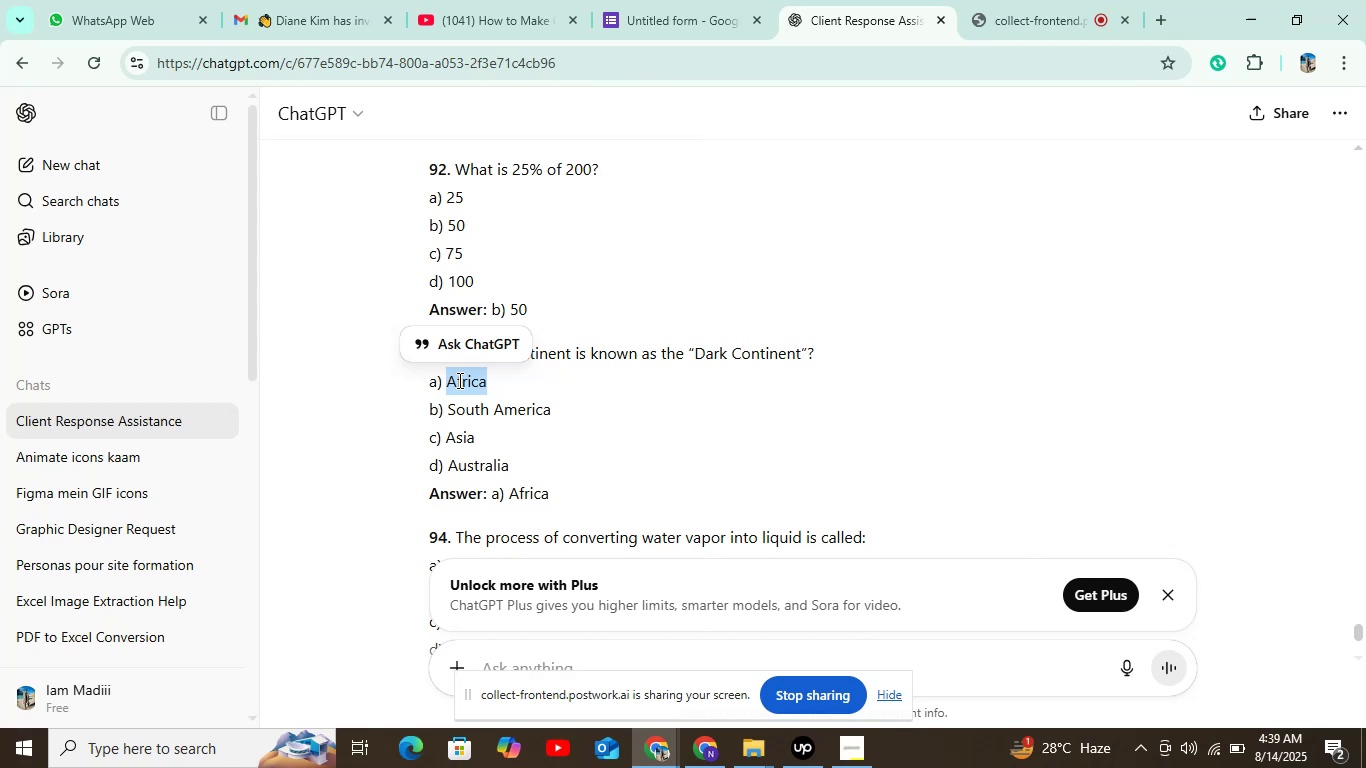 
key(Control+C)
 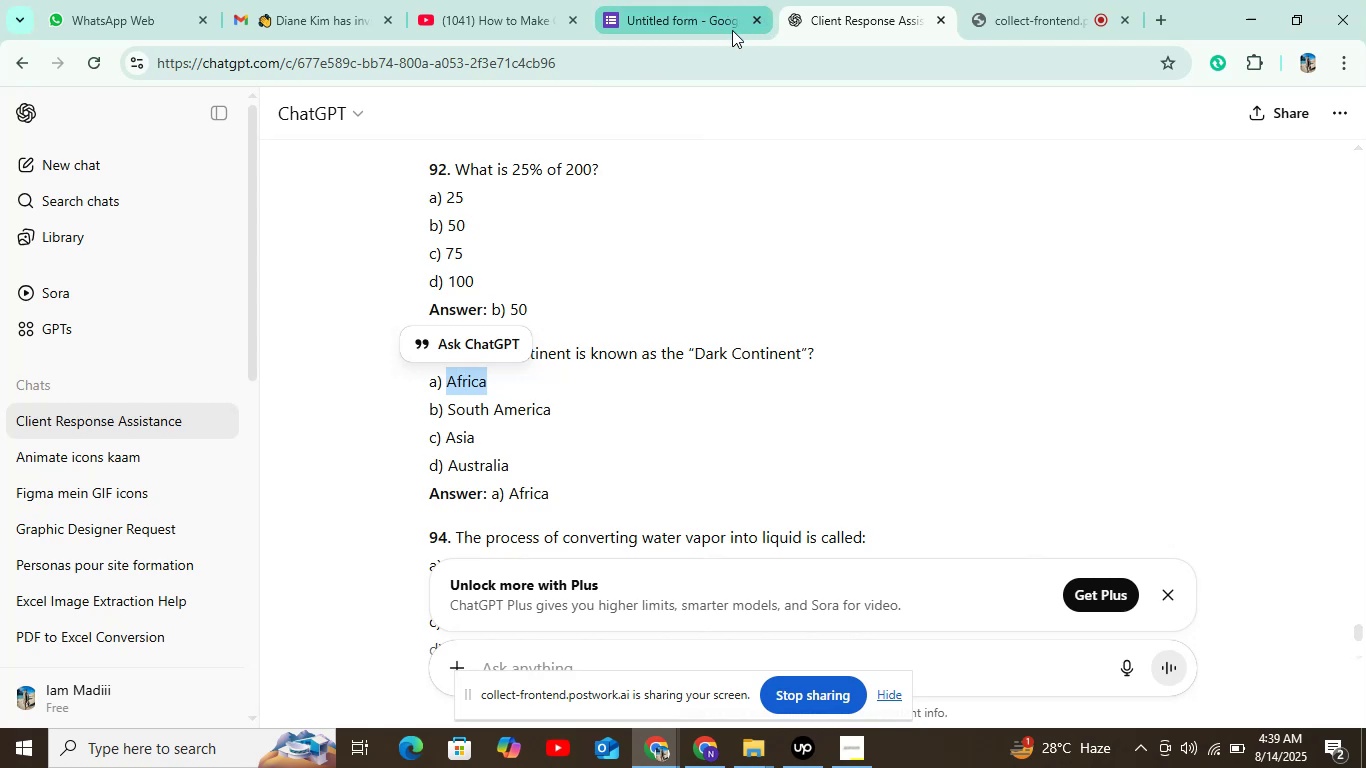 
left_click([713, 32])
 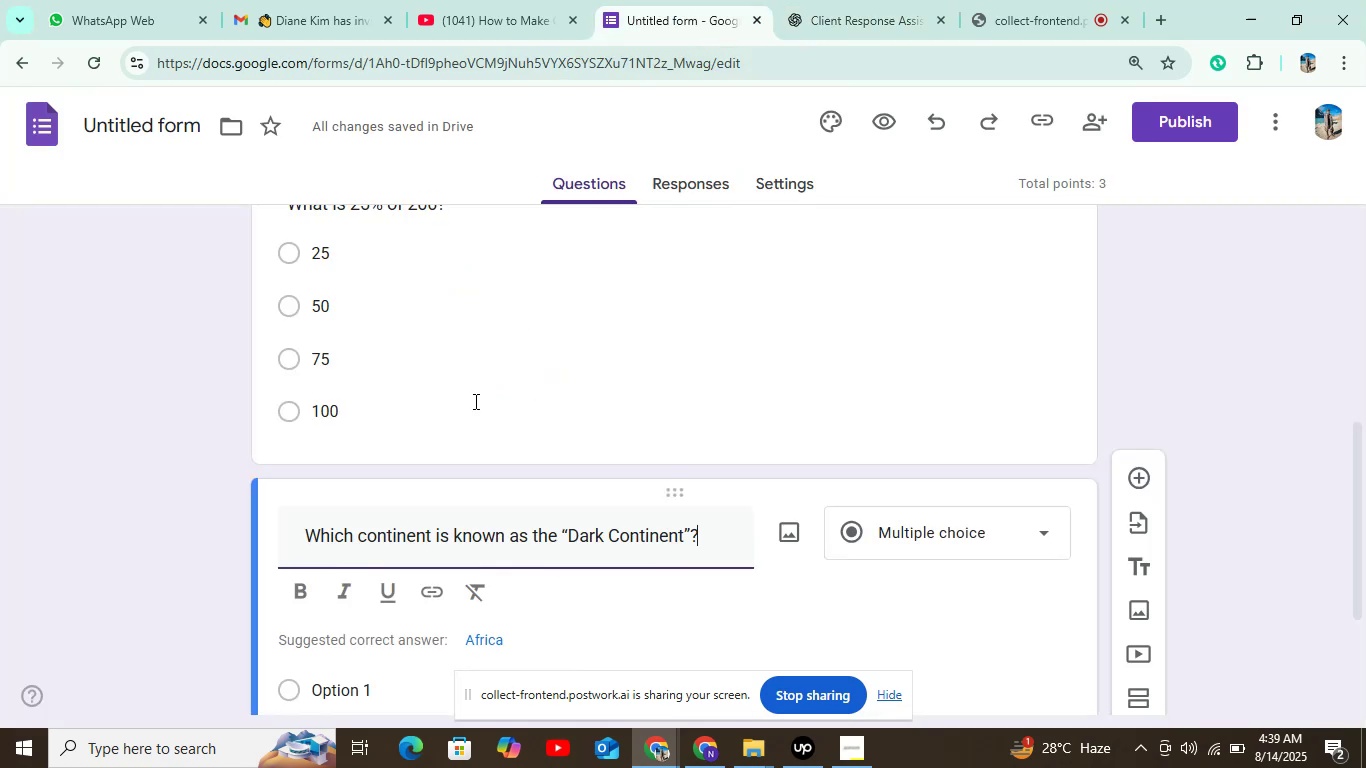 
scroll: coordinate [459, 454], scroll_direction: down, amount: 3.0
 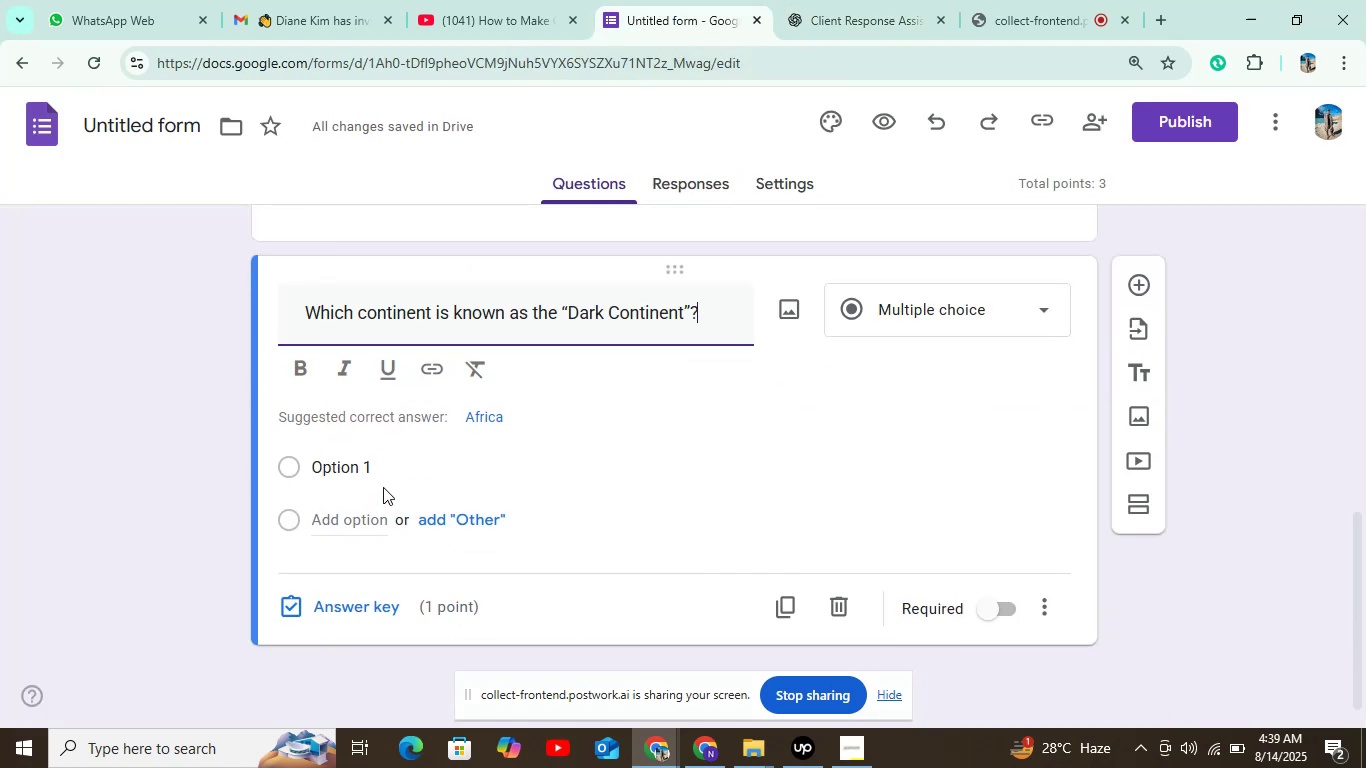 
left_click([376, 468])
 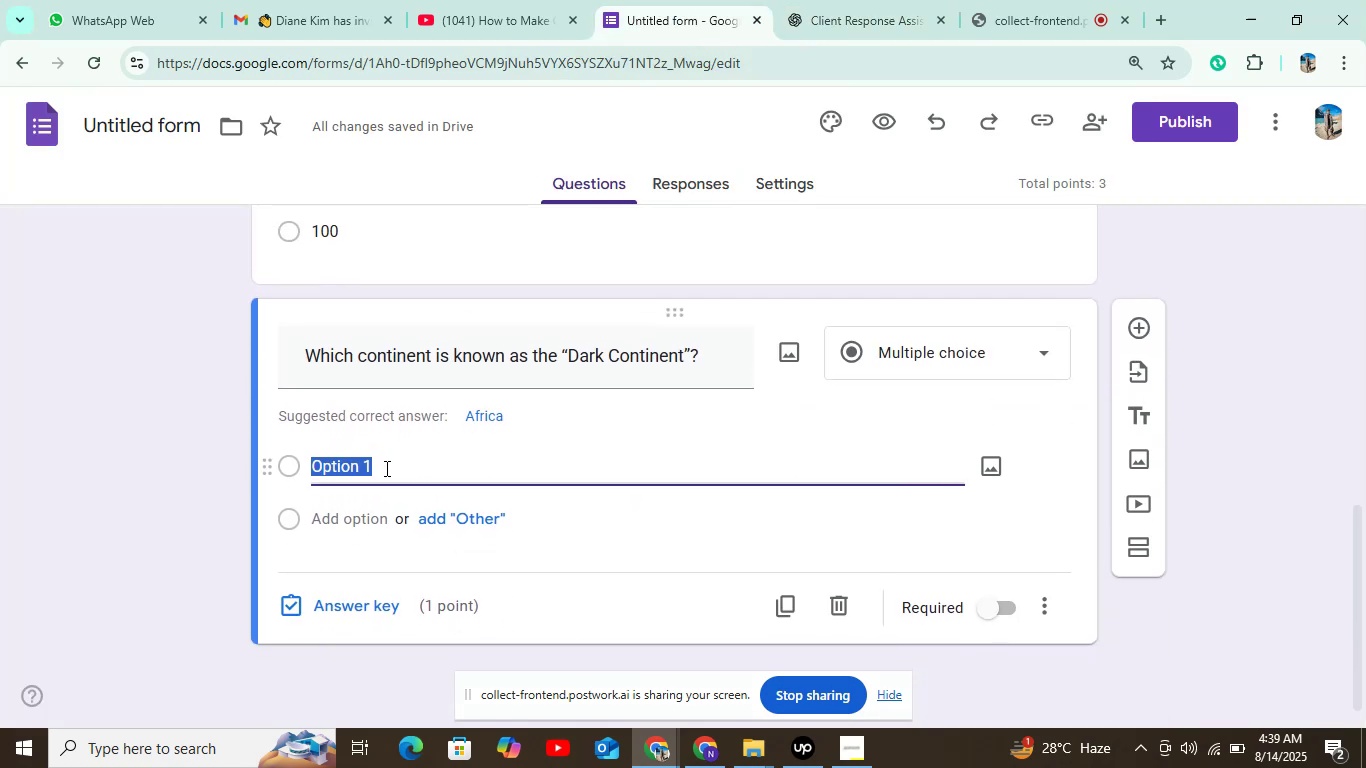 
key(Control+V)
 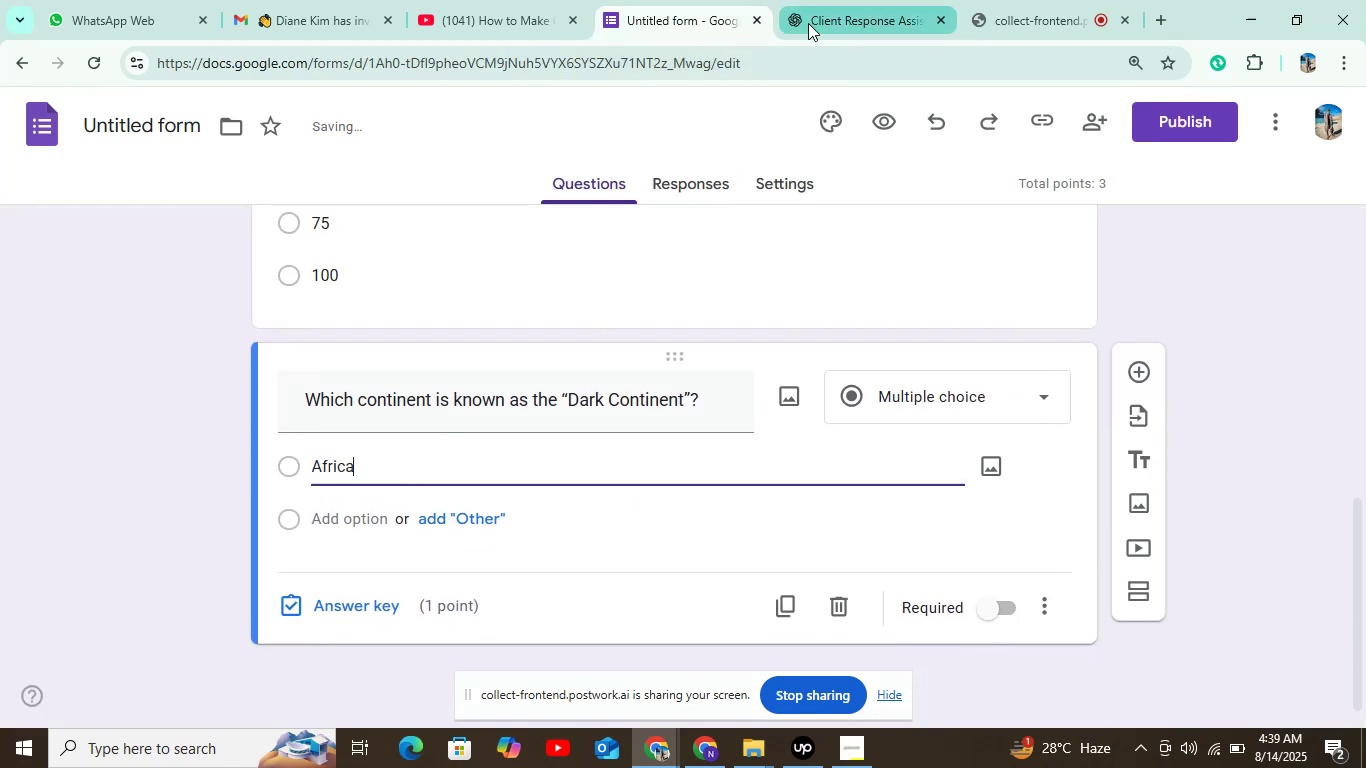 
scroll: coordinate [581, 290], scroll_direction: down, amount: 3.0
 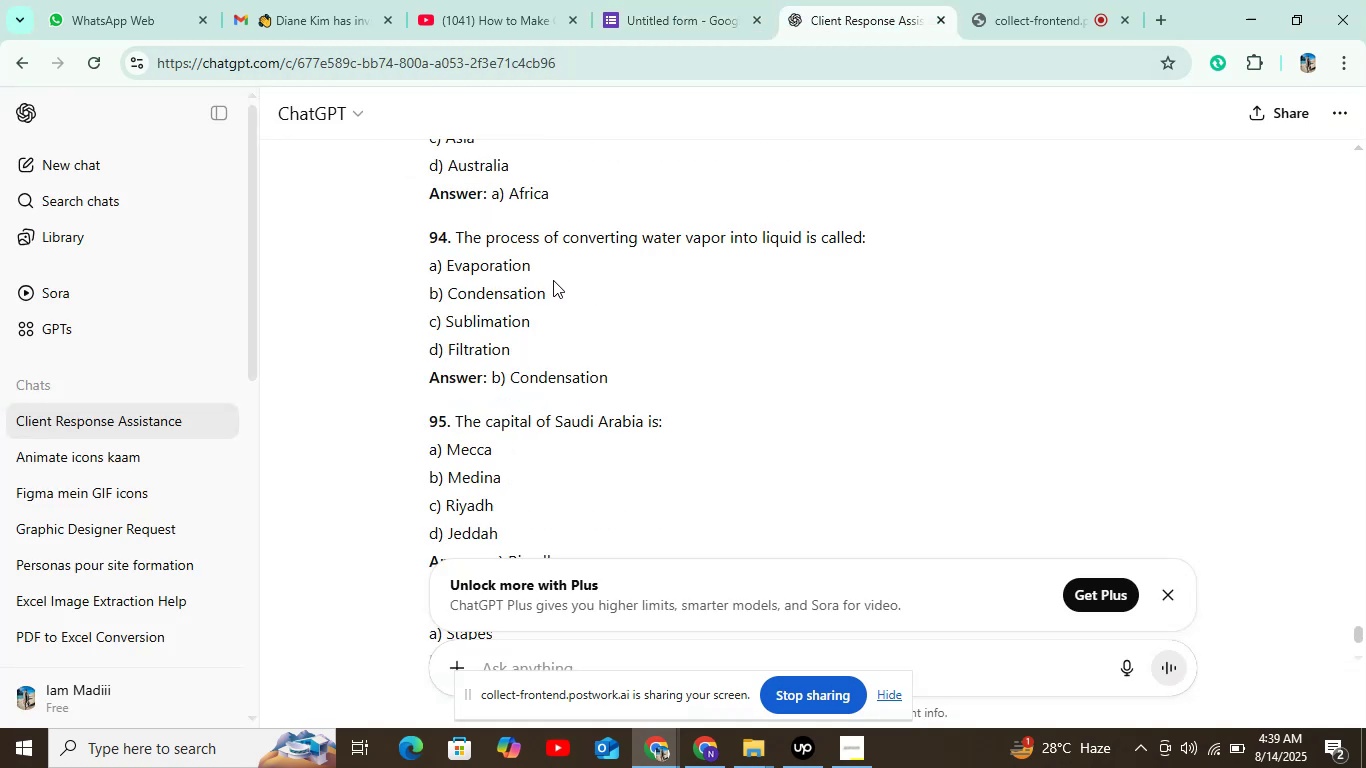 
scroll: coordinate [558, 272], scroll_direction: up, amount: 1.0
 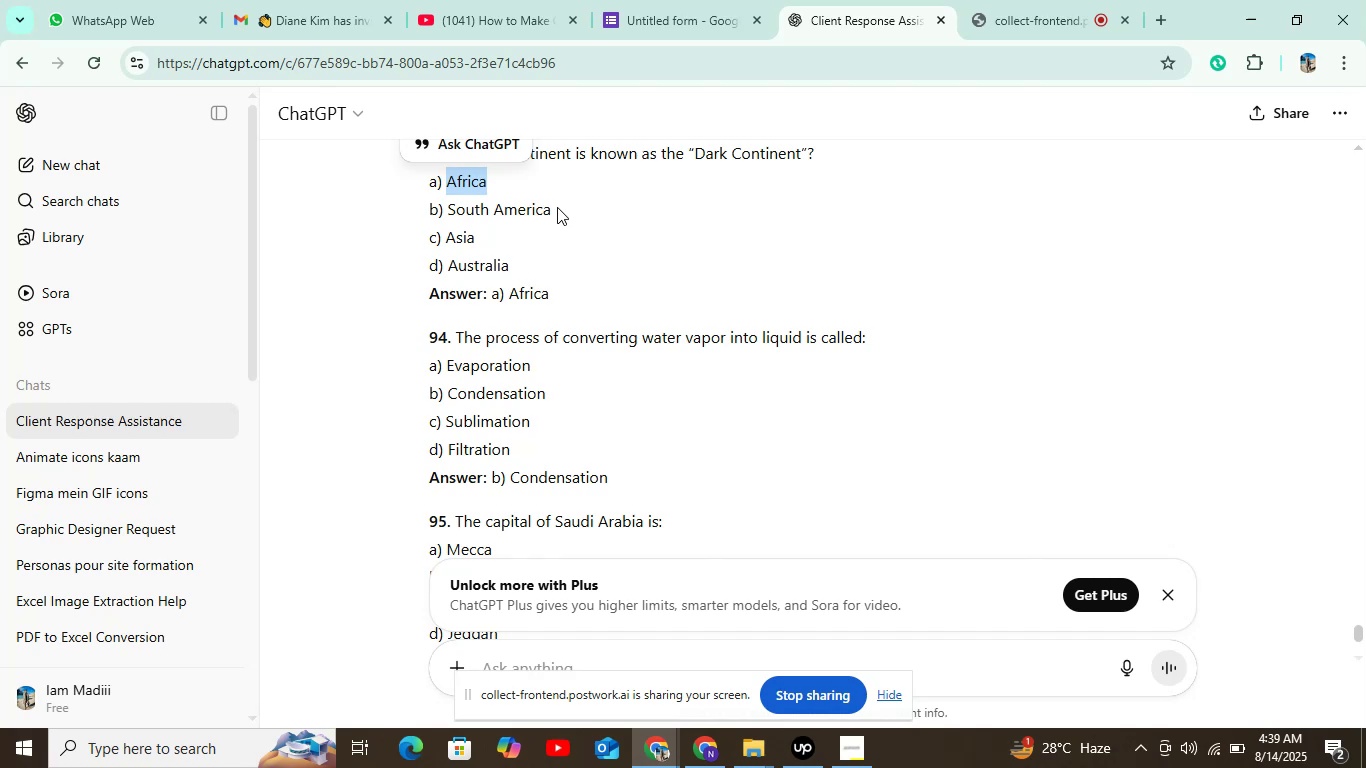 
double_click([553, 204])
 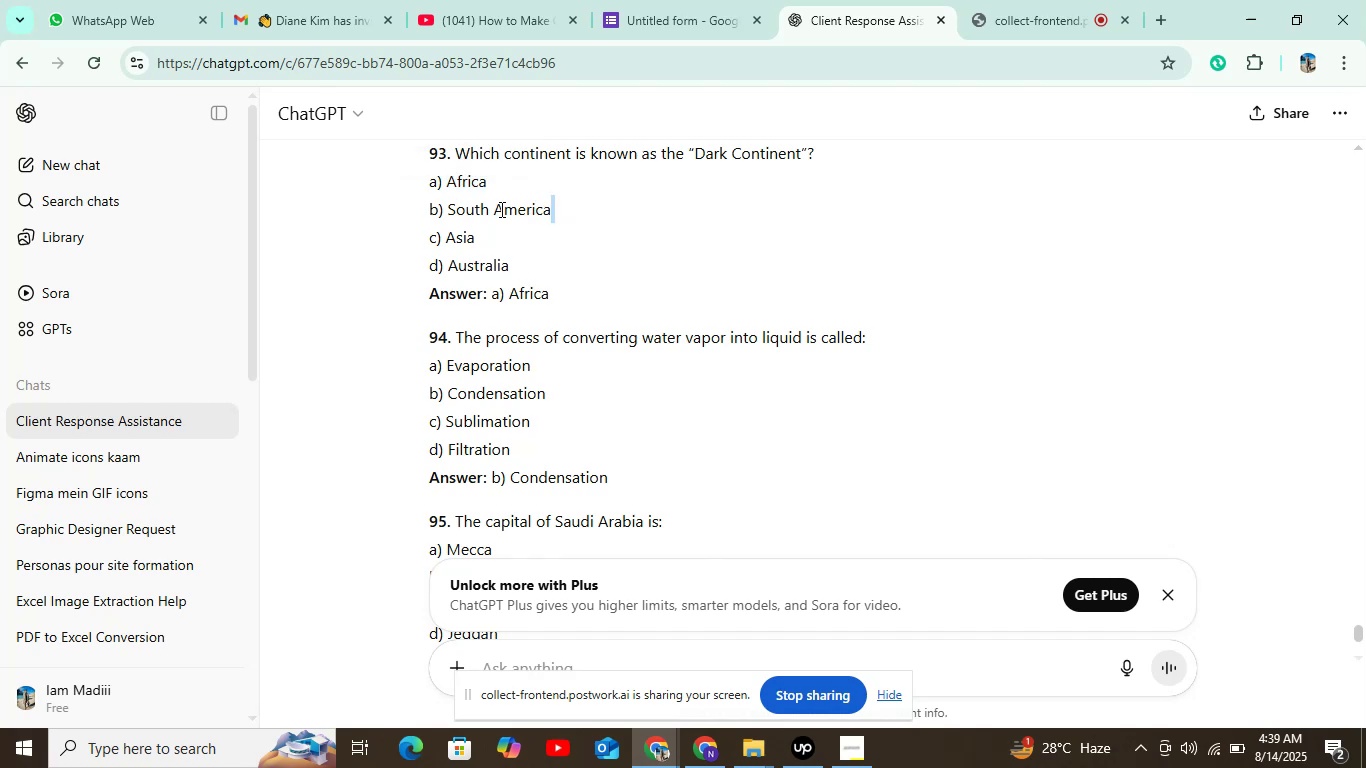 
double_click([499, 210])
 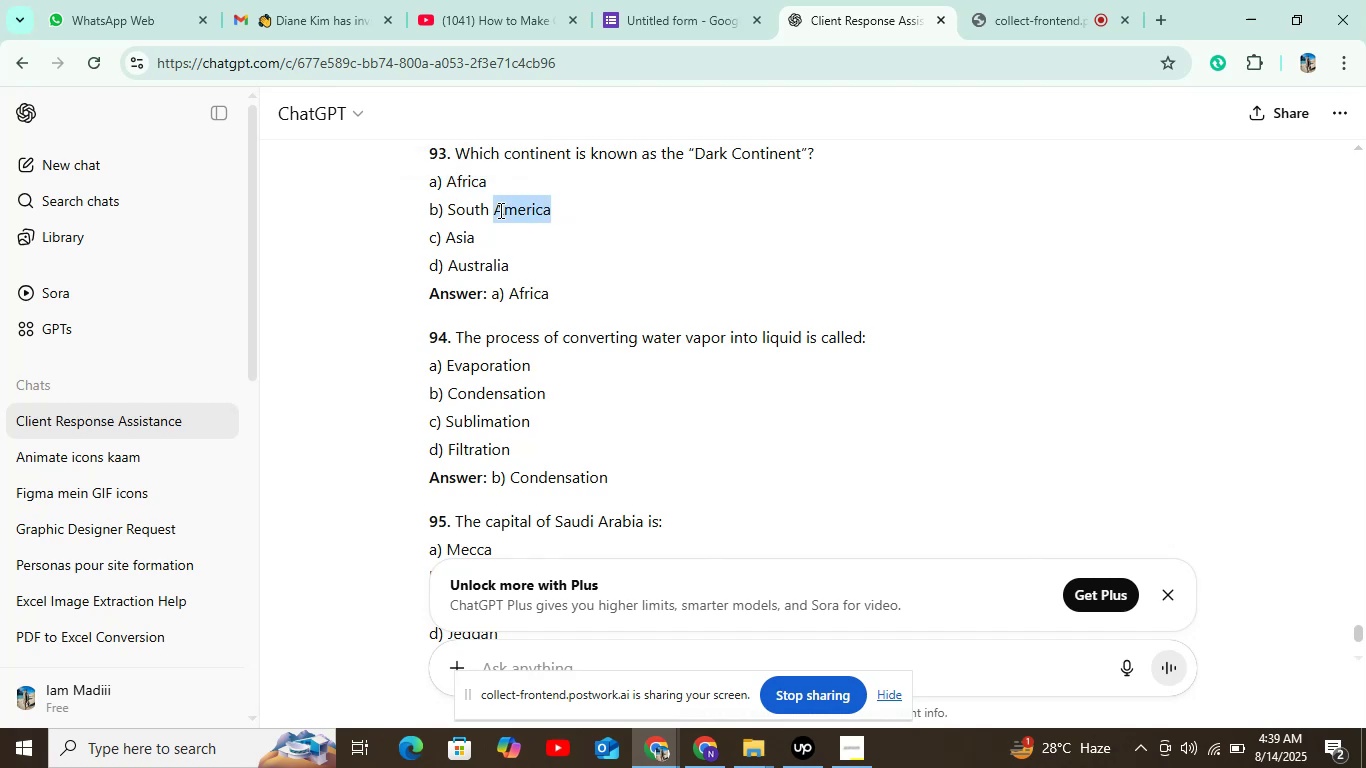 
triple_click([499, 210])
 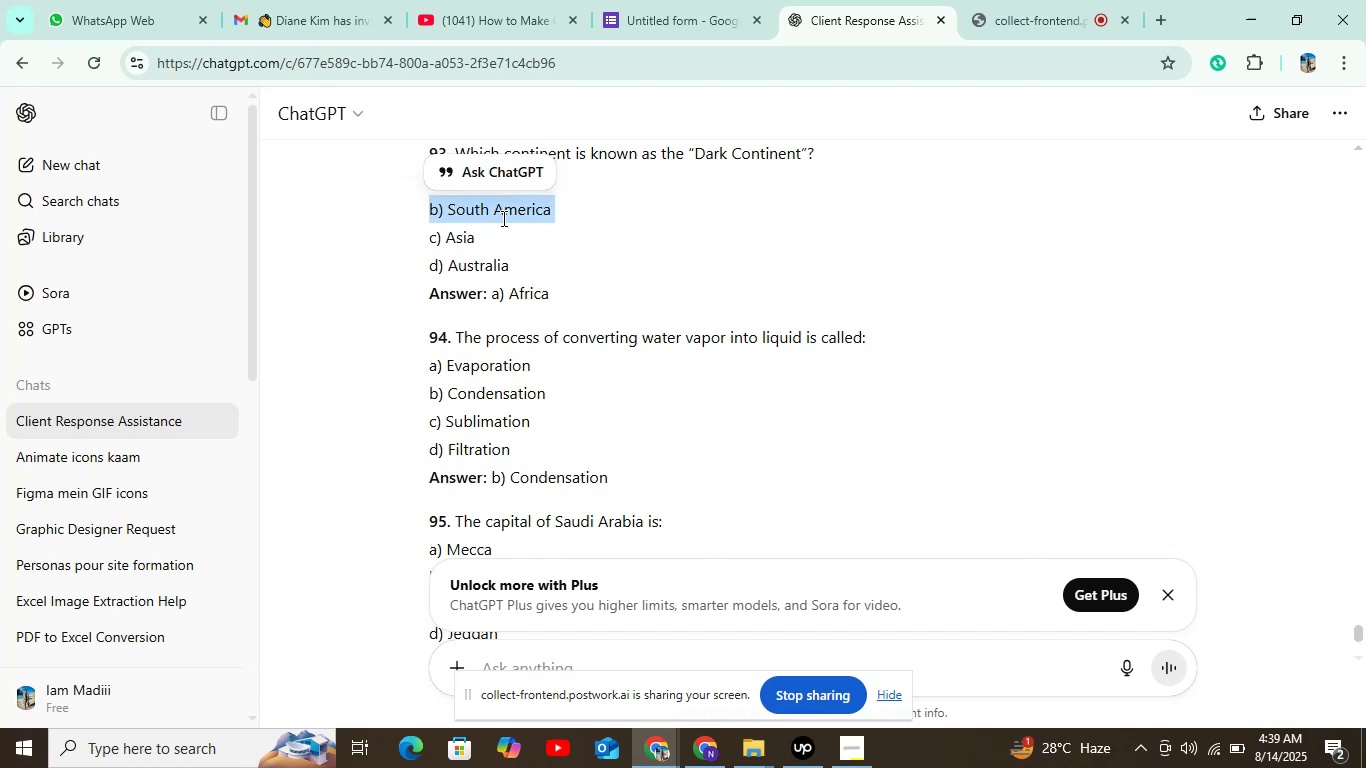 
double_click([502, 218])
 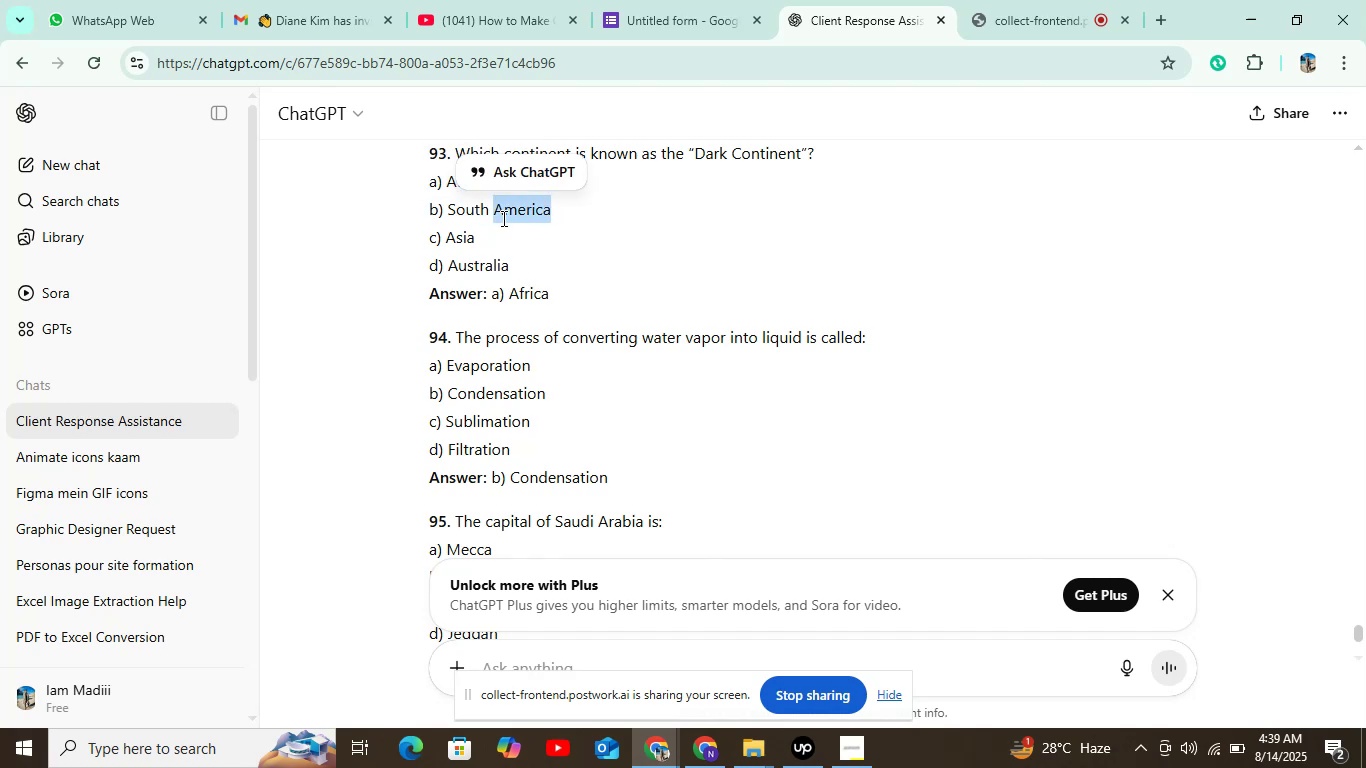 
triple_click([502, 218])
 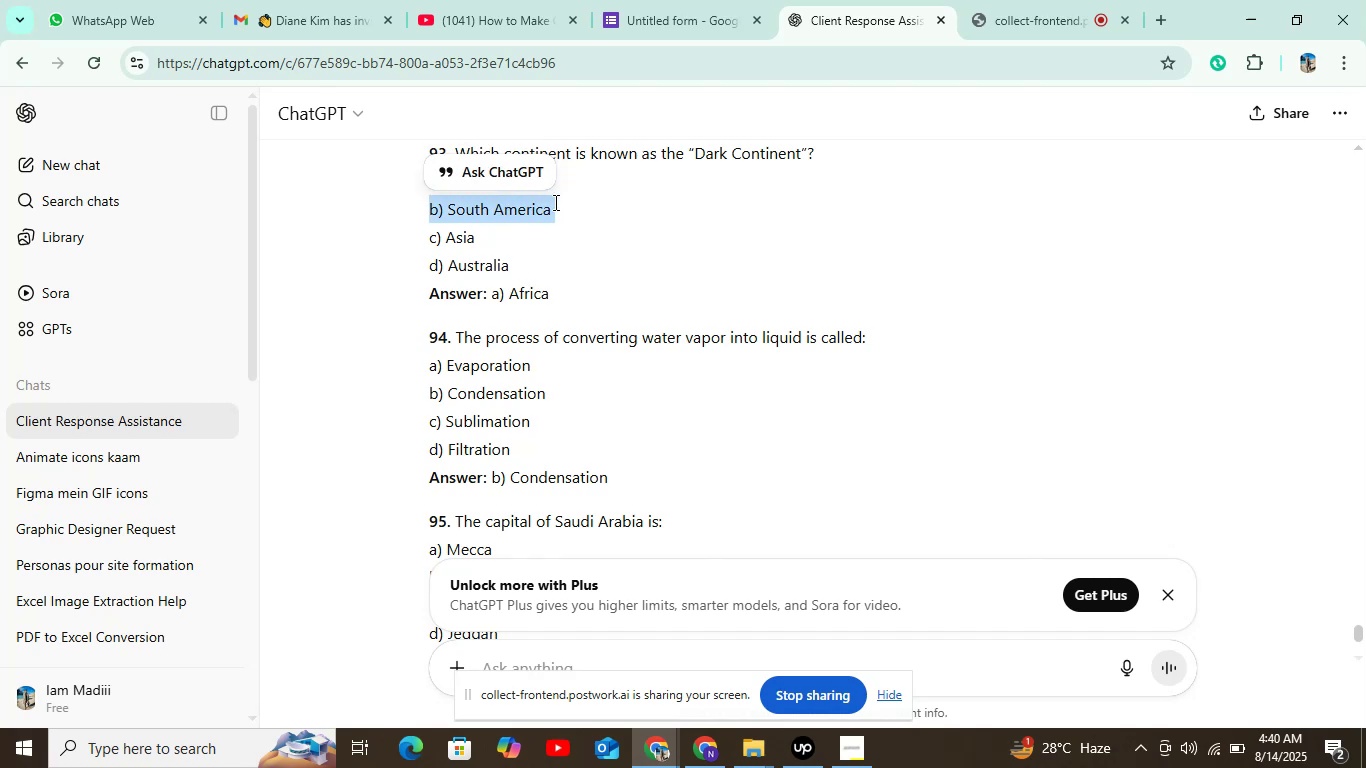 
left_click([559, 202])
 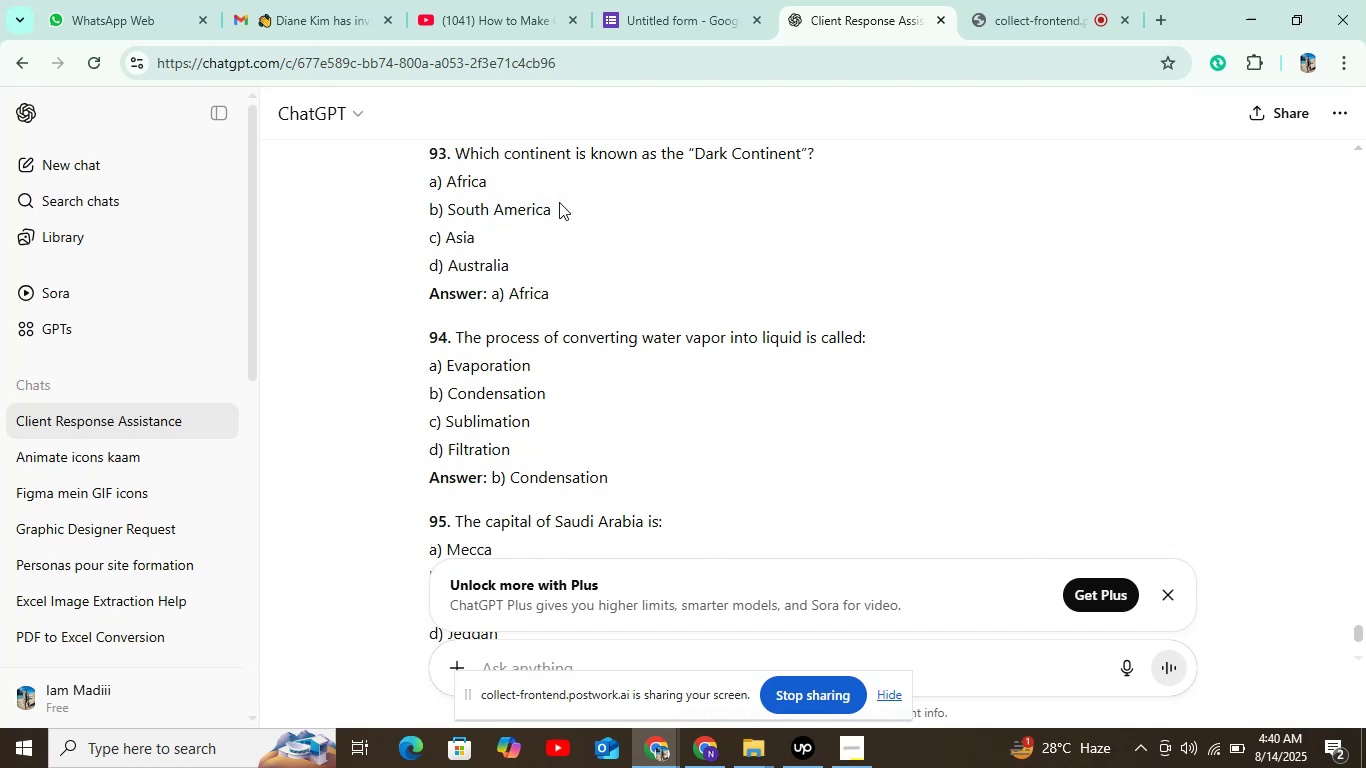 
left_click_drag(start_coordinate=[559, 202], to_coordinate=[461, 218])
 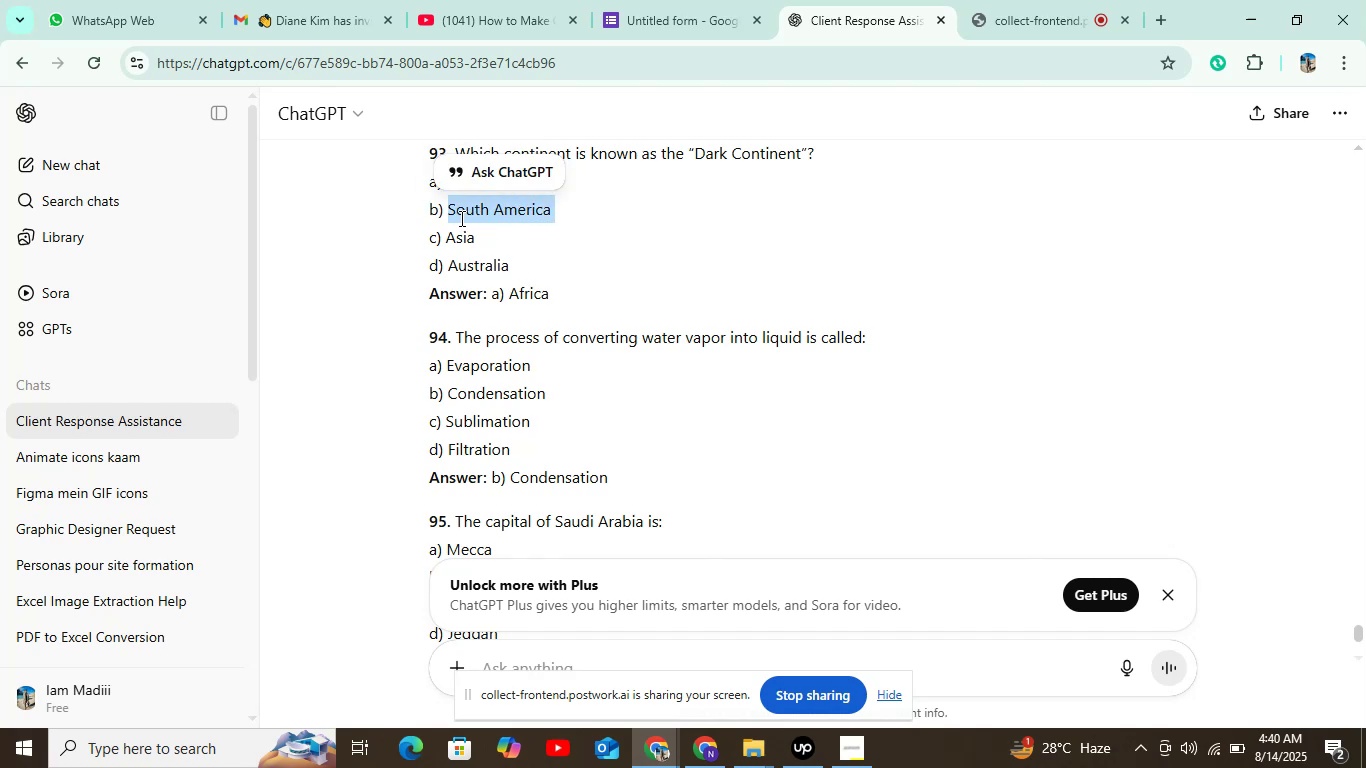 
key(Control+C)
 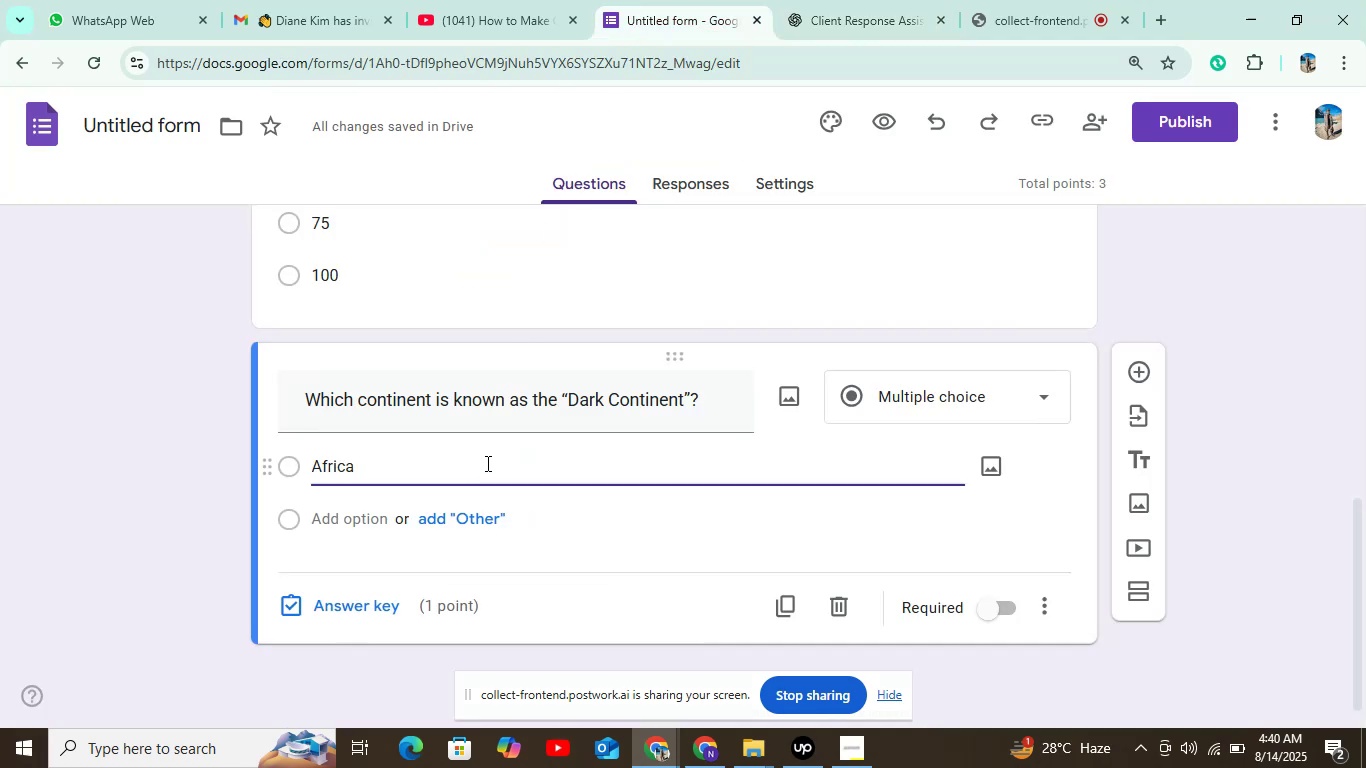 
left_click([374, 518])
 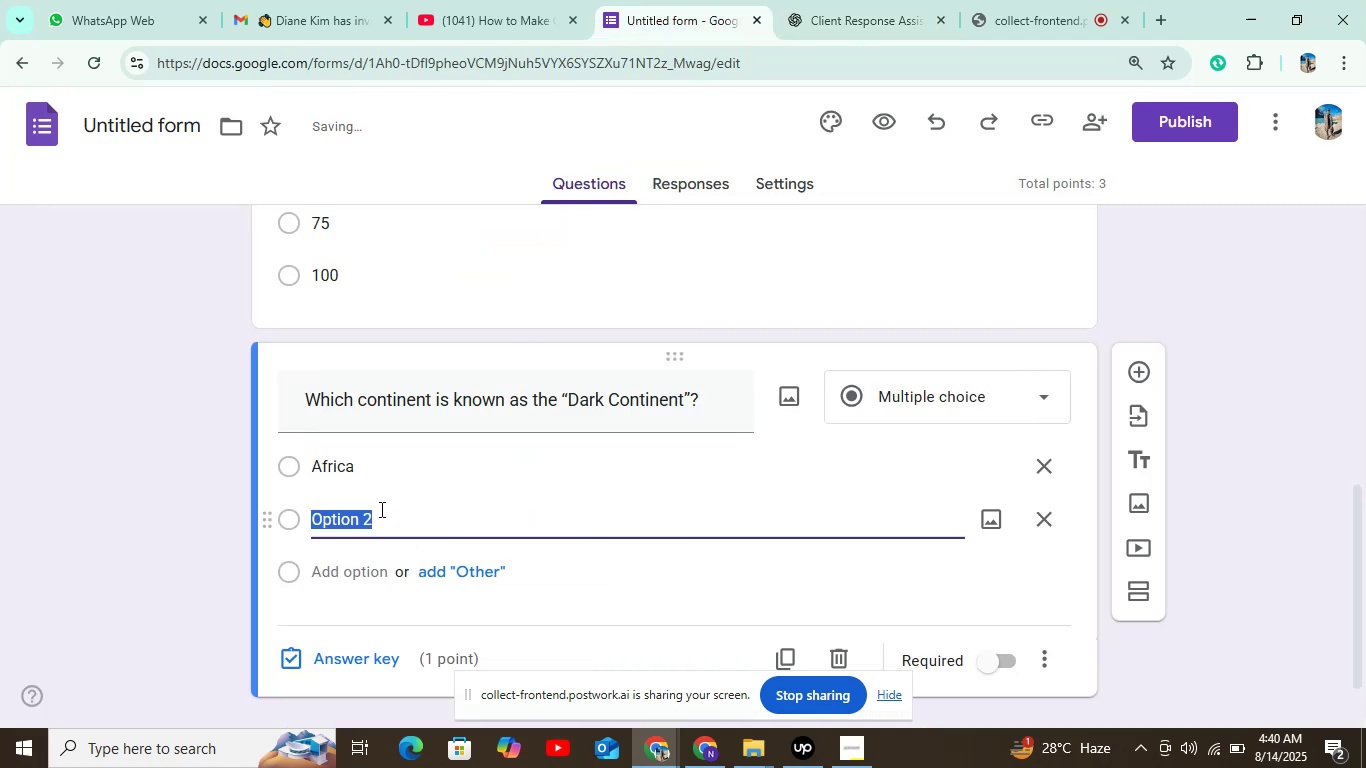 
key(Control+V)
 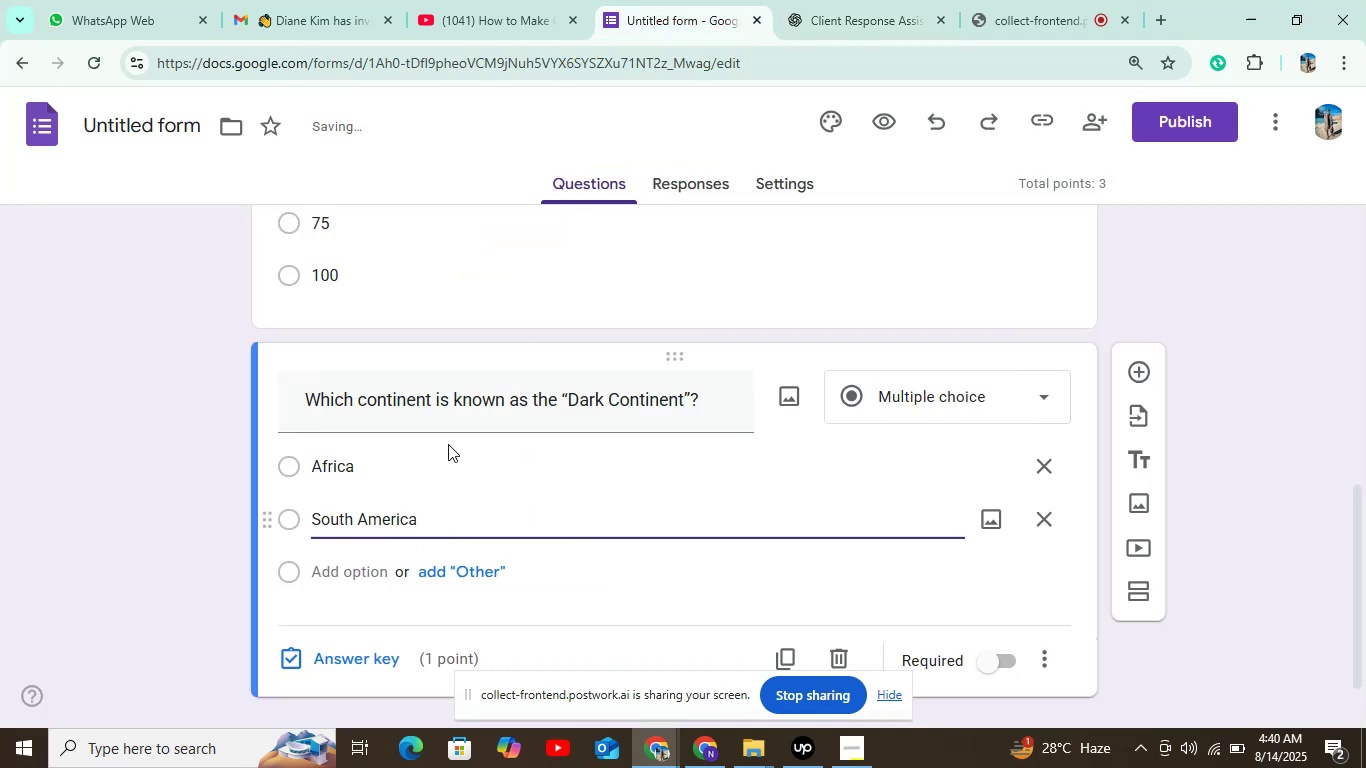 
left_click_drag(start_coordinate=[484, 361], to_coordinate=[630, 239])
 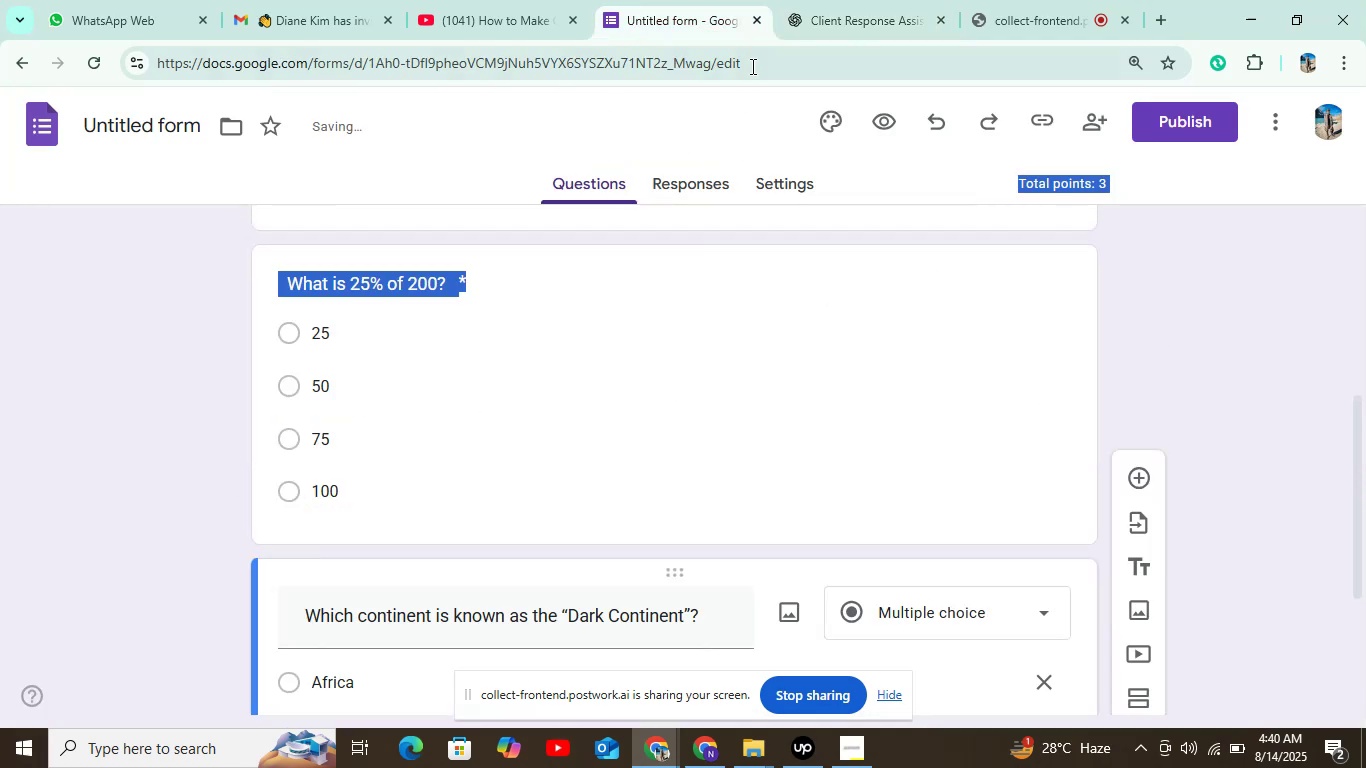 
left_click_drag(start_coordinate=[630, 239], to_coordinate=[667, 189])
 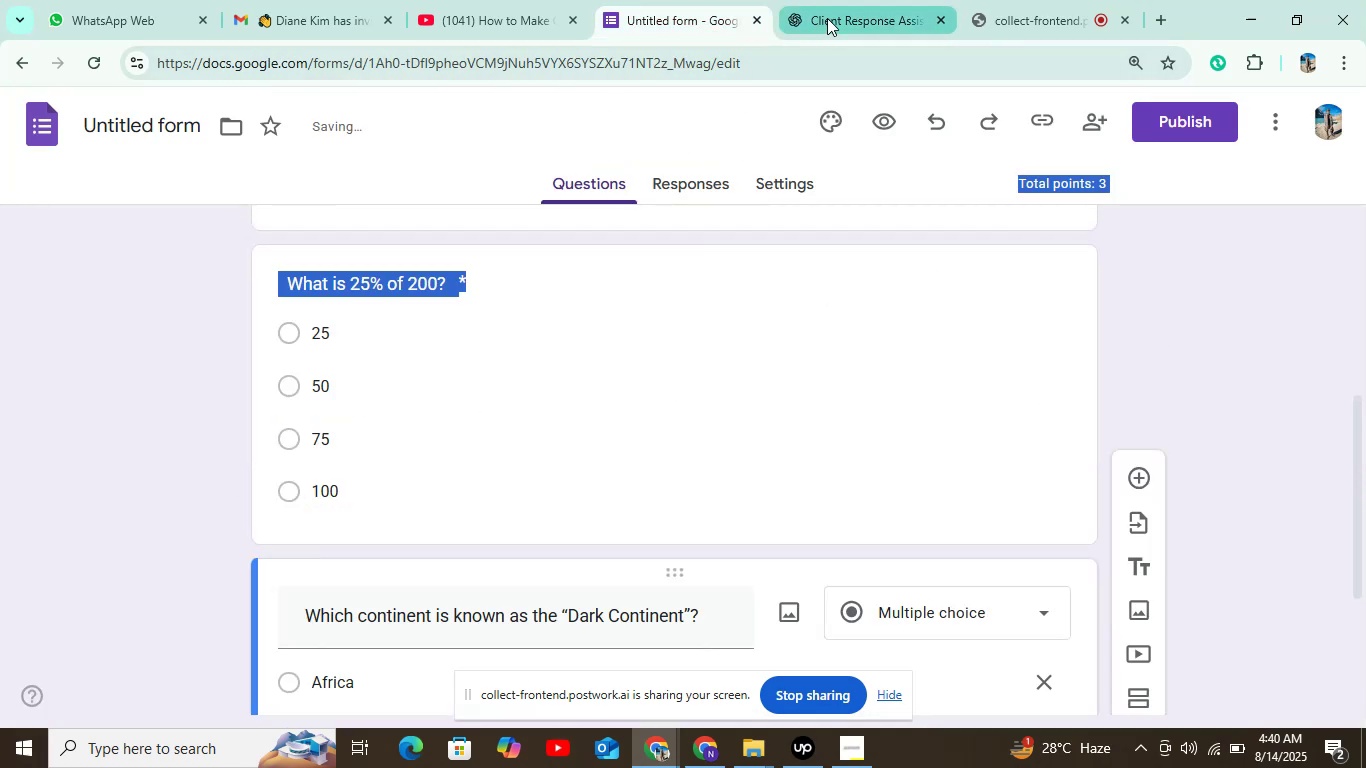 
left_click([831, 17])
 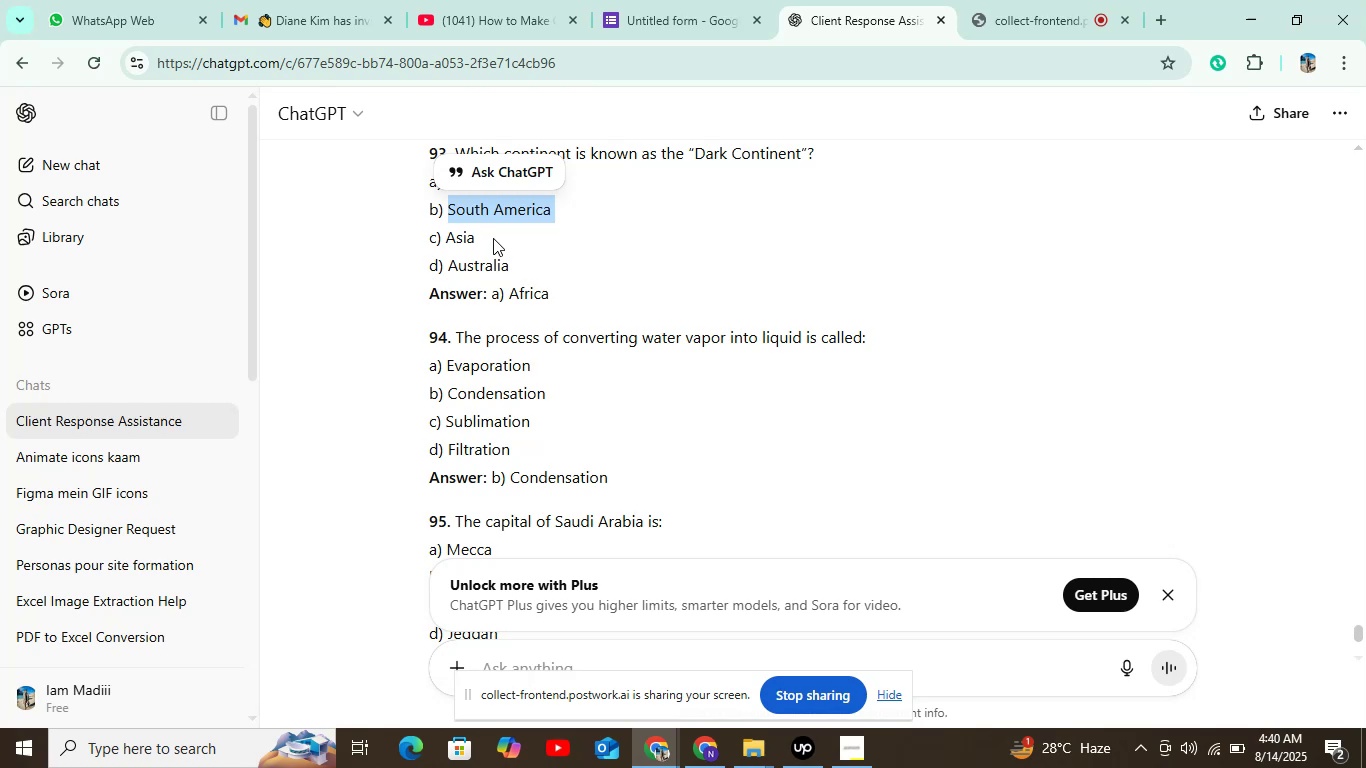 
double_click([456, 238])
 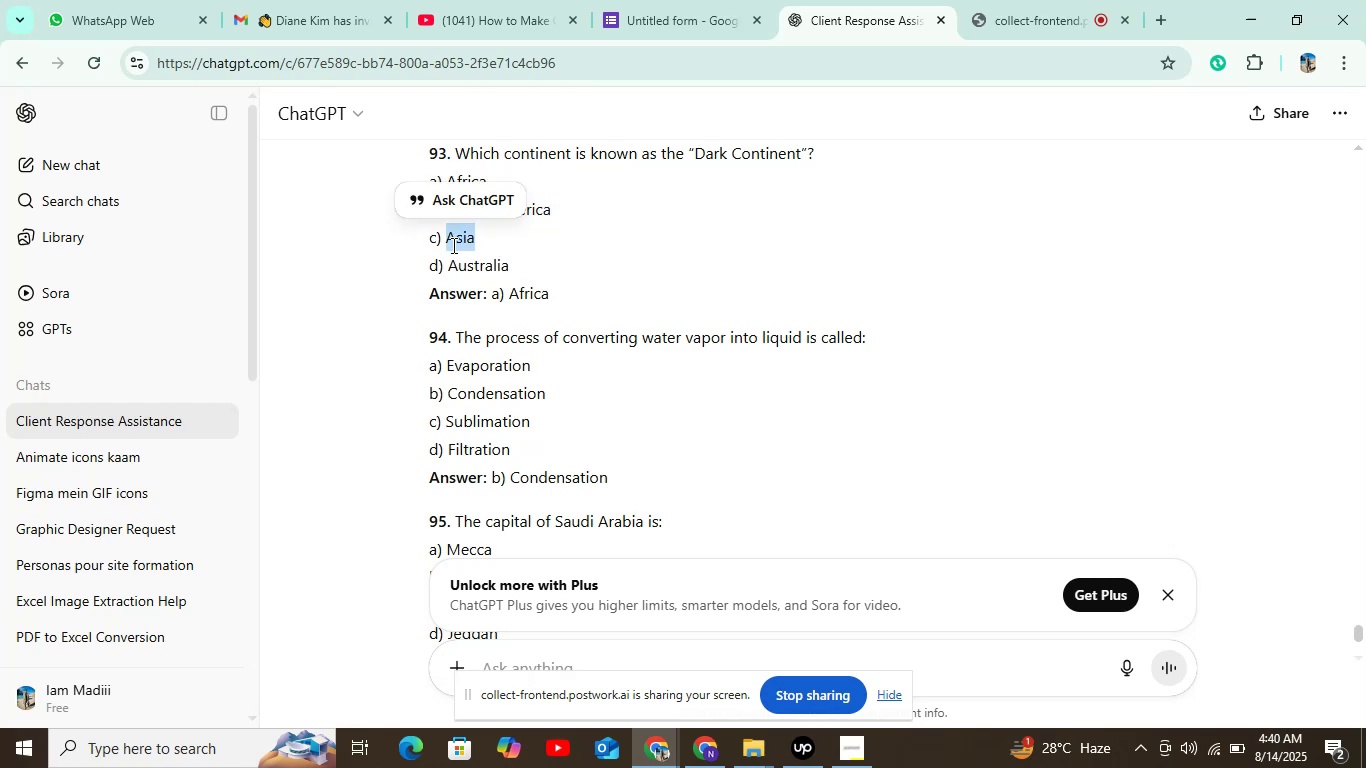 
key(Control+C)
 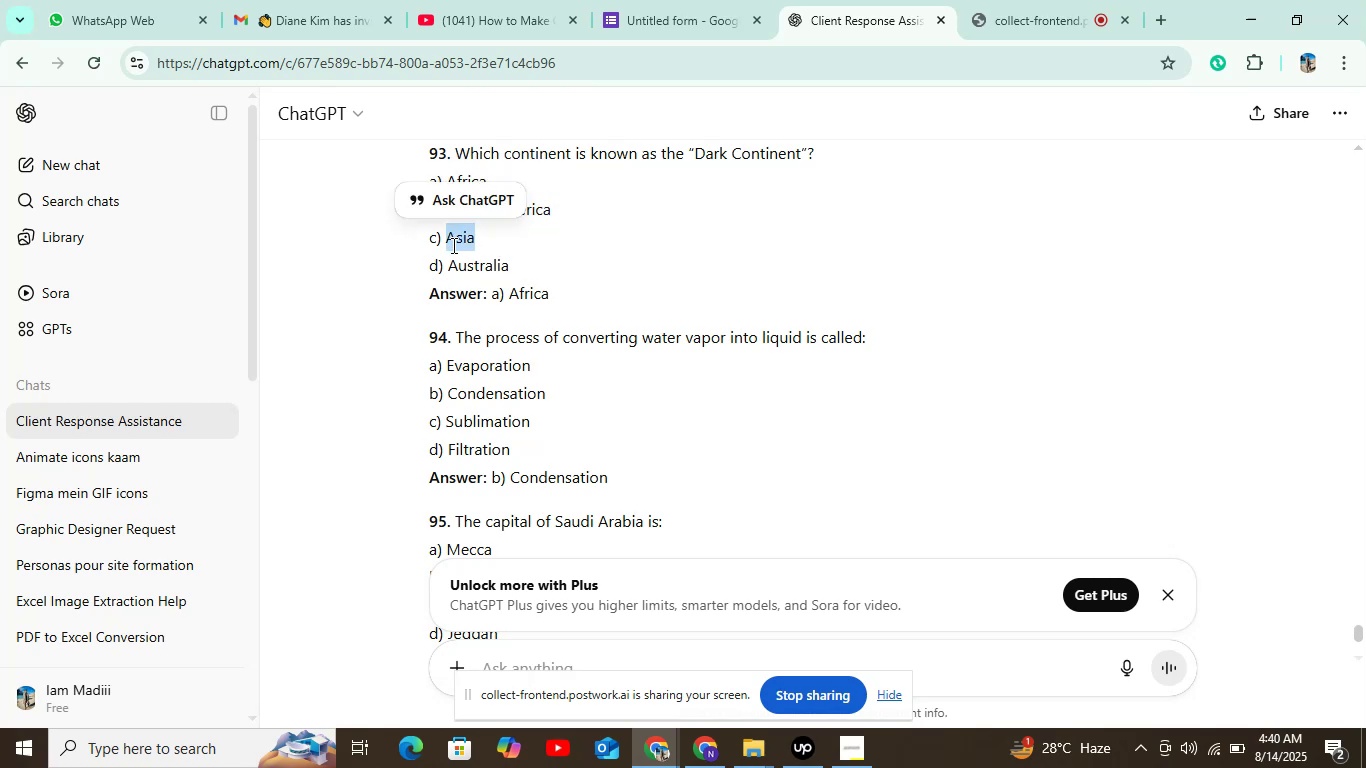 
left_click([452, 245])
 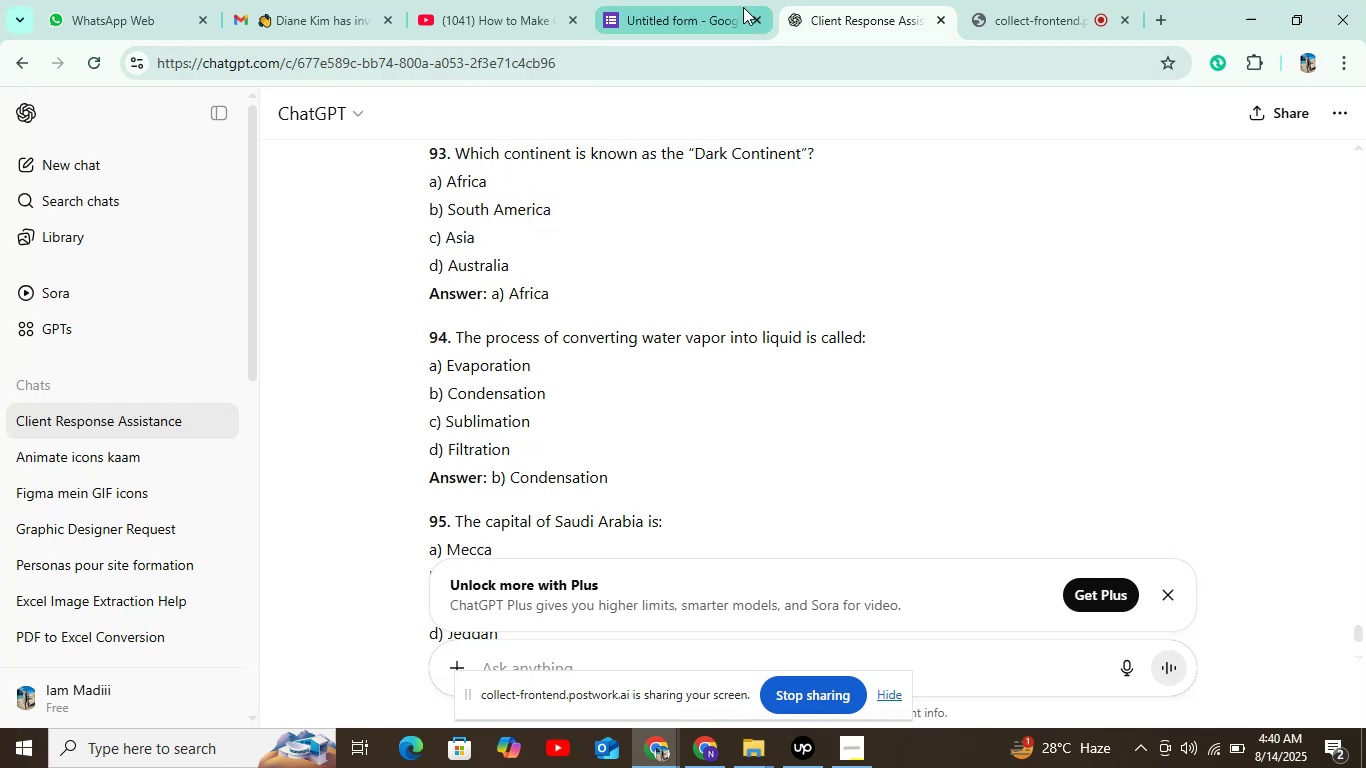 
left_click([654, 33])
 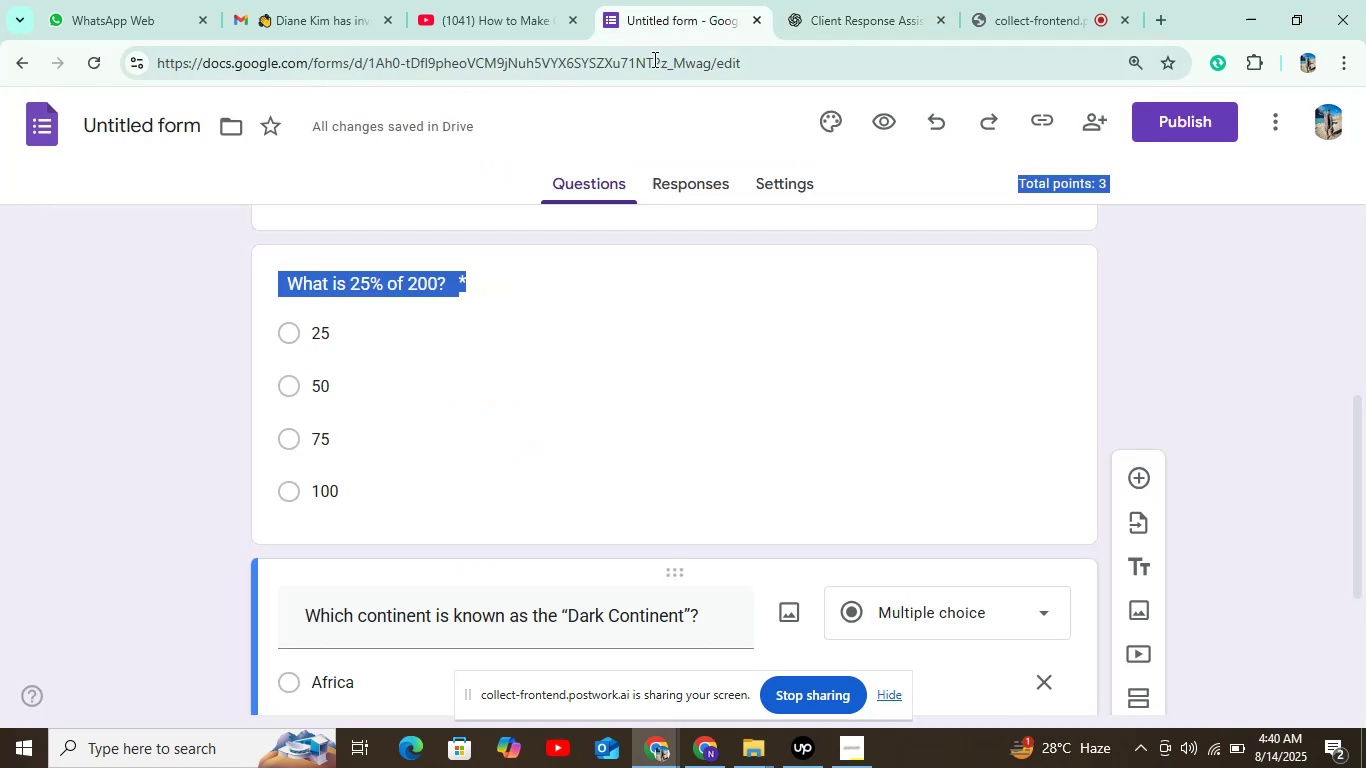 
scroll: coordinate [512, 343], scroll_direction: down, amount: 16.0
 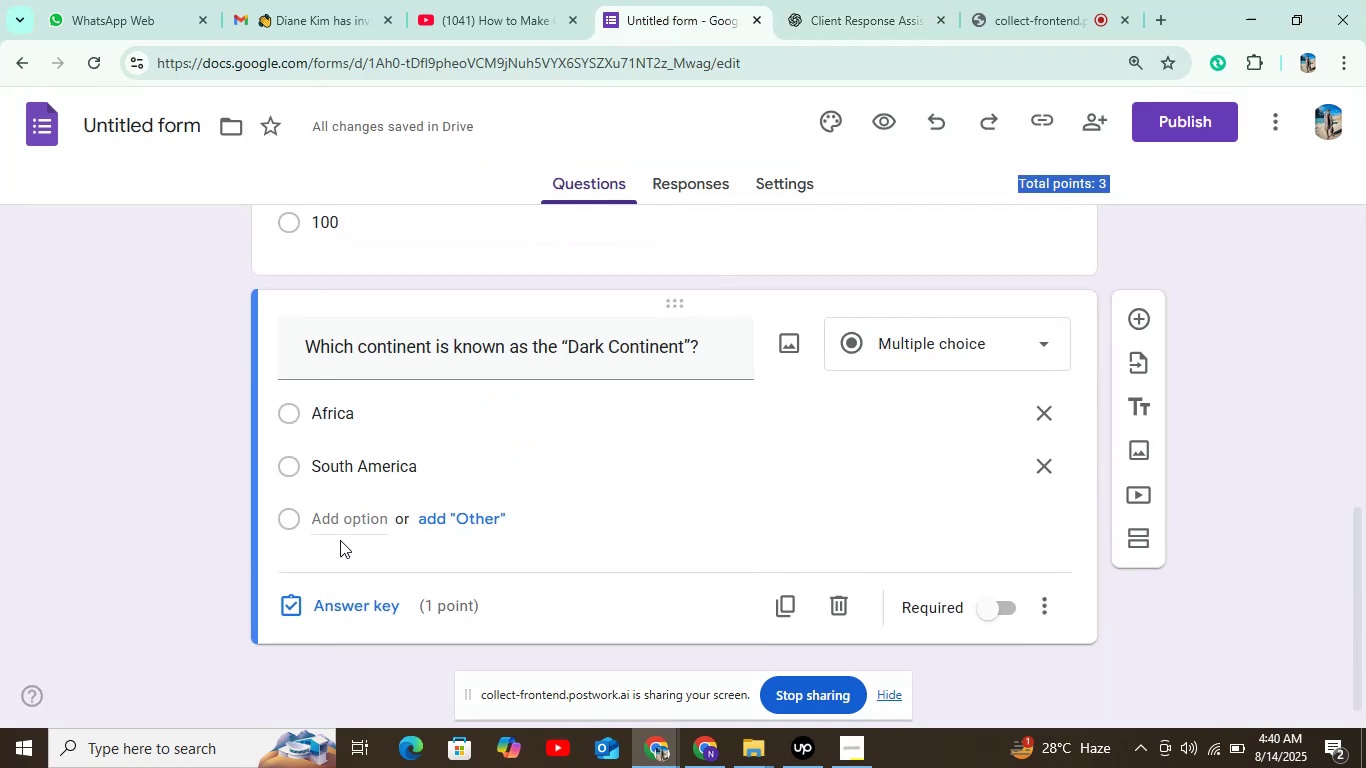 
left_click([348, 522])
 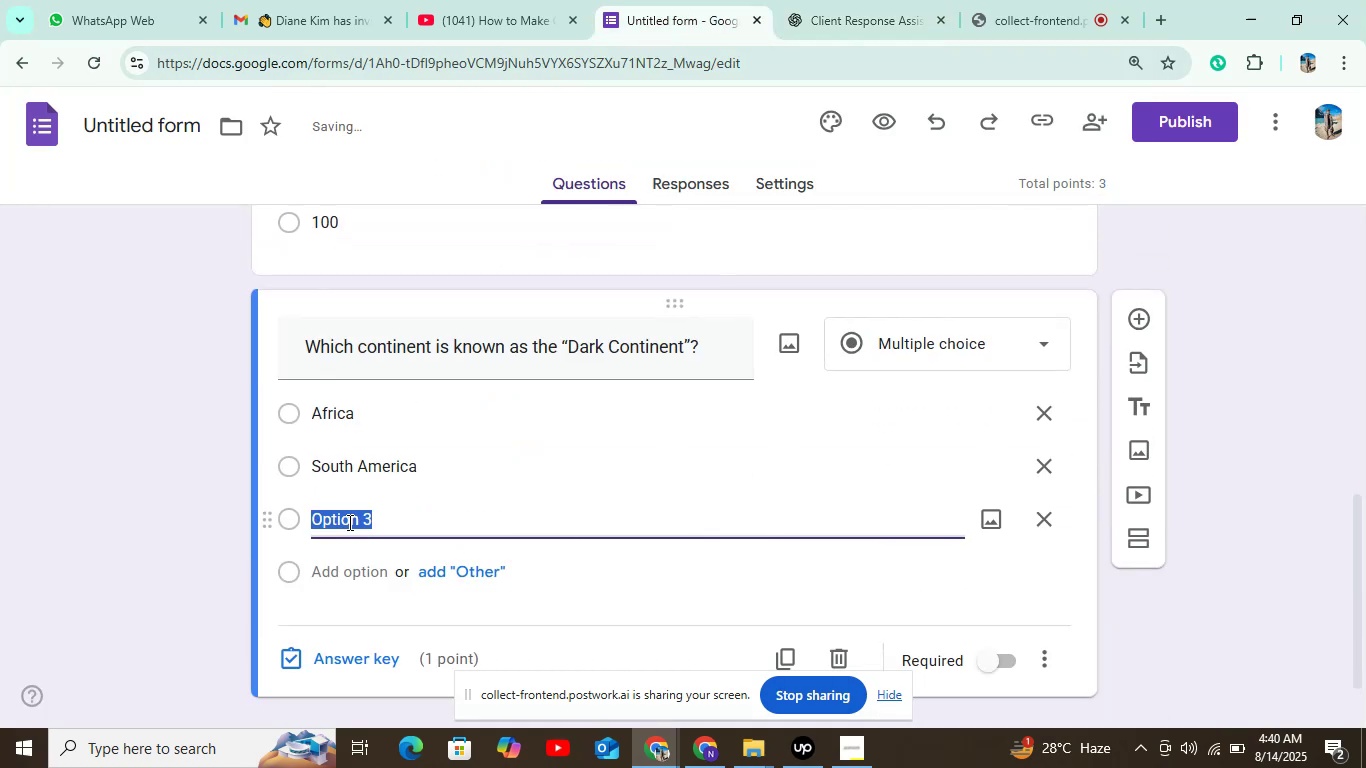 
key(Control+V)
 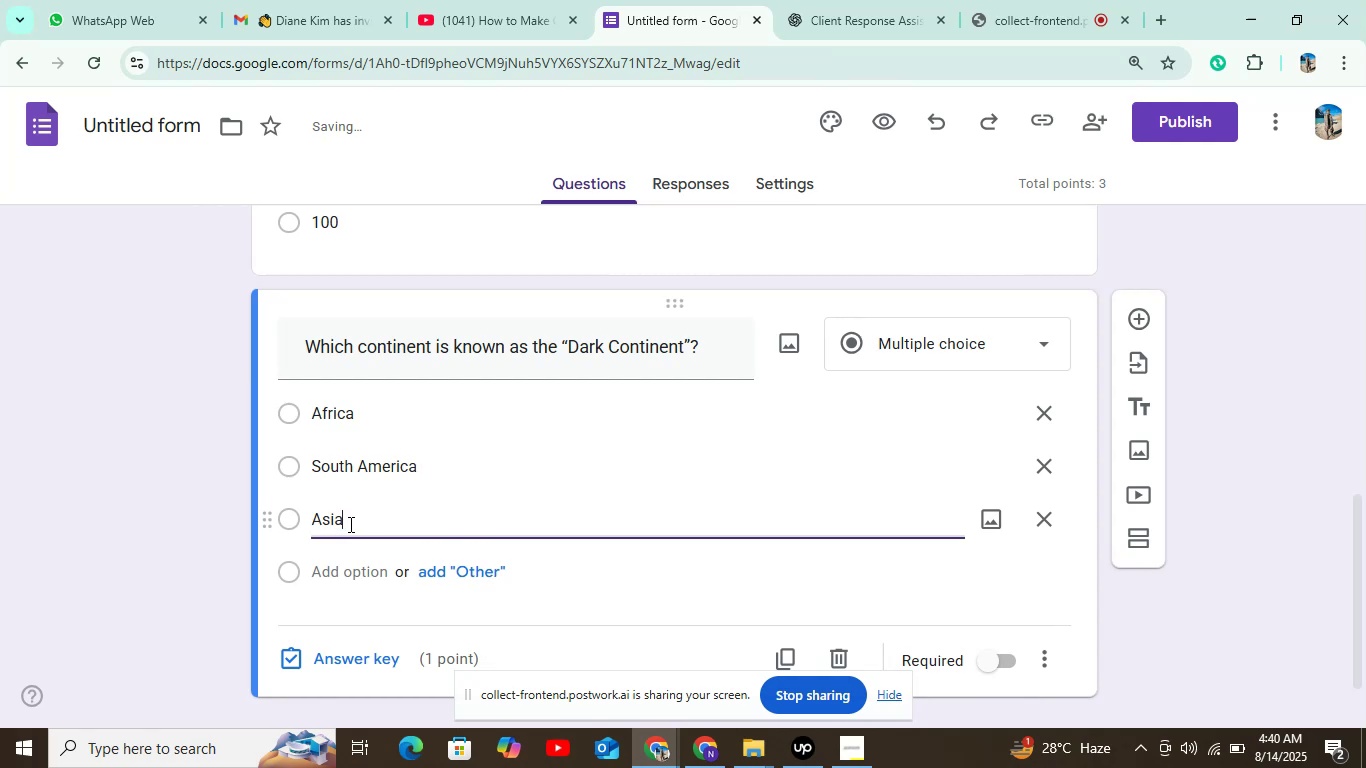 
left_click_drag(start_coordinate=[525, 283], to_coordinate=[599, 143])
 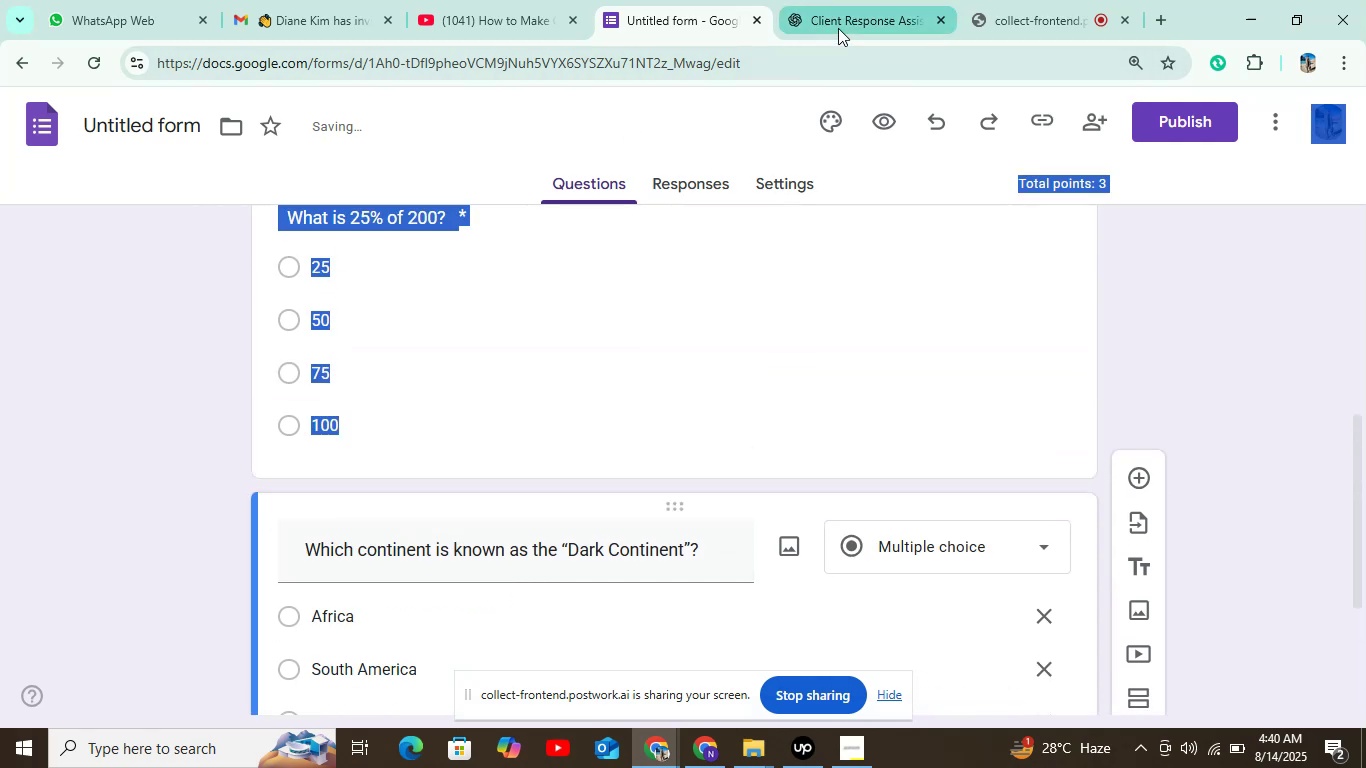 
left_click([839, 24])
 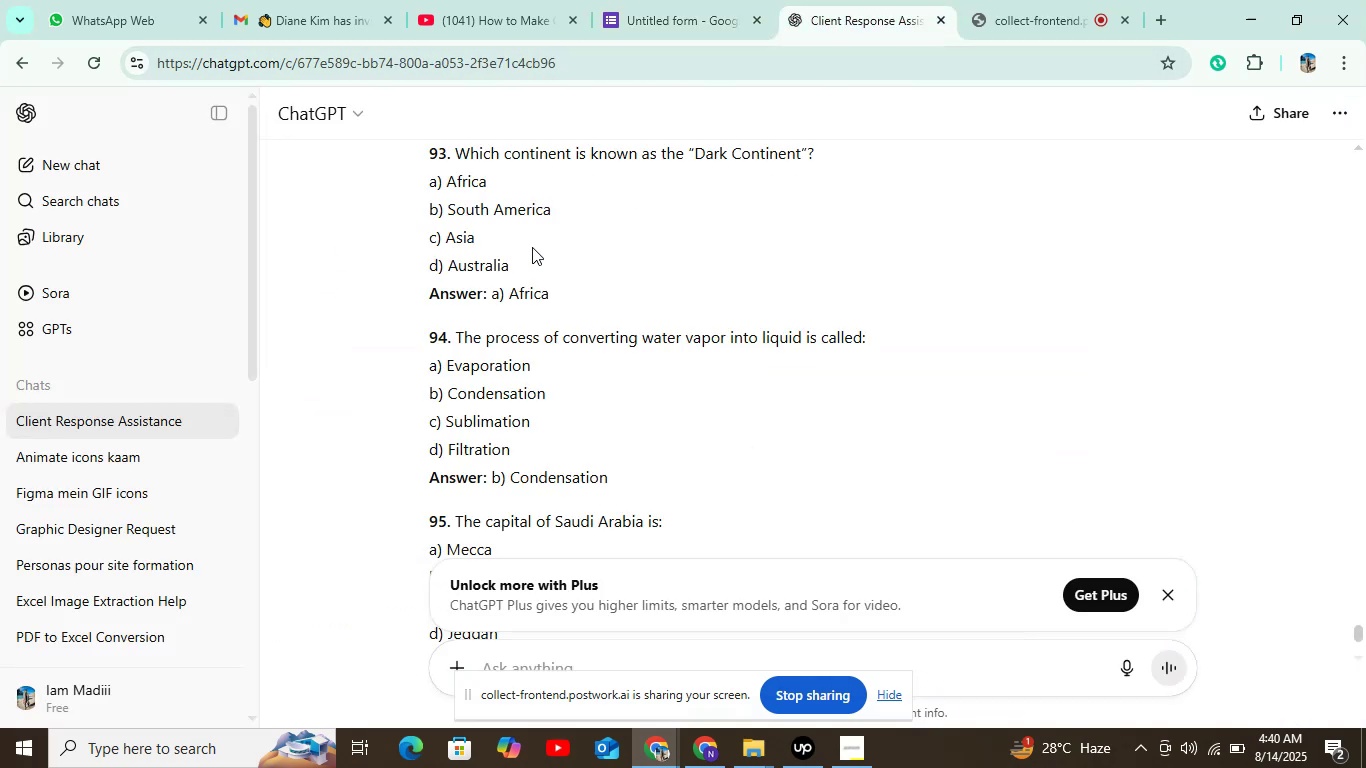 
scroll: coordinate [537, 244], scroll_direction: up, amount: 1.0
 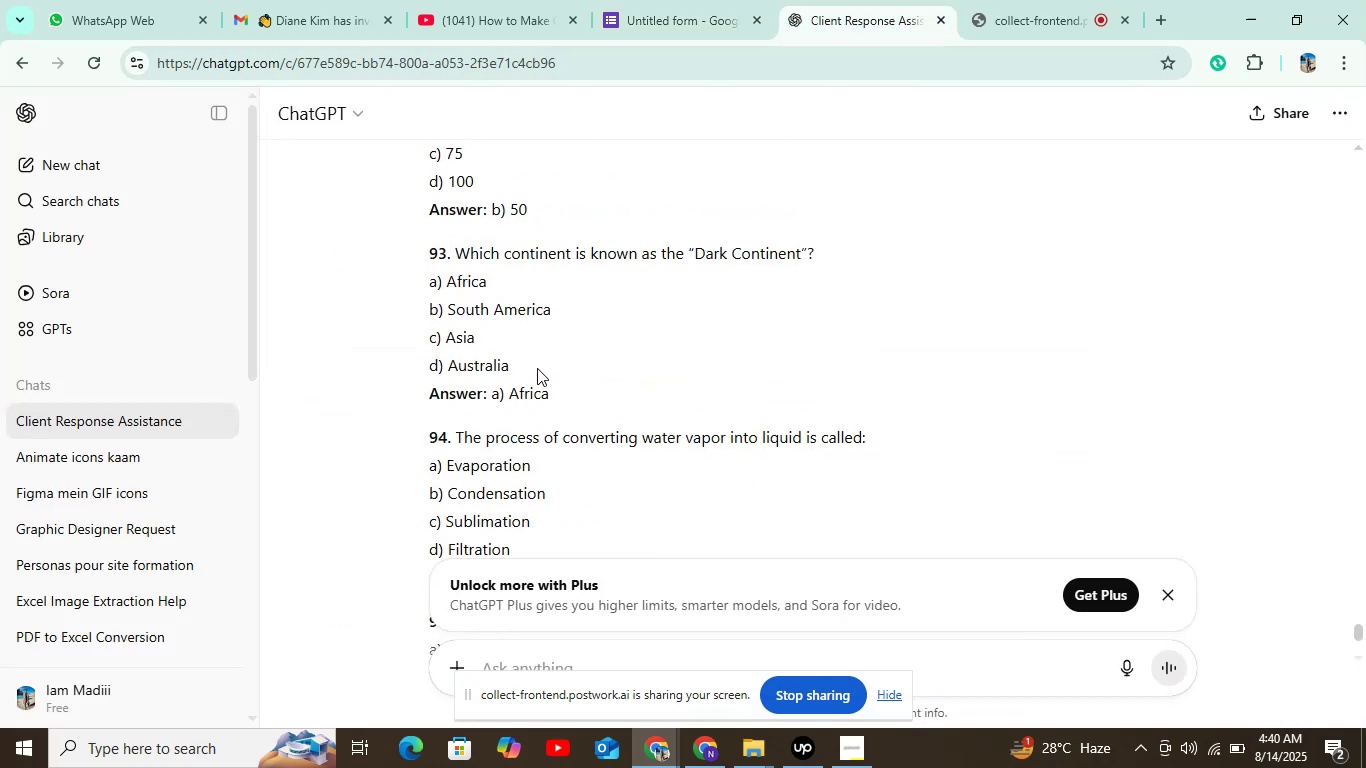 
left_click_drag(start_coordinate=[538, 362], to_coordinate=[444, 366])
 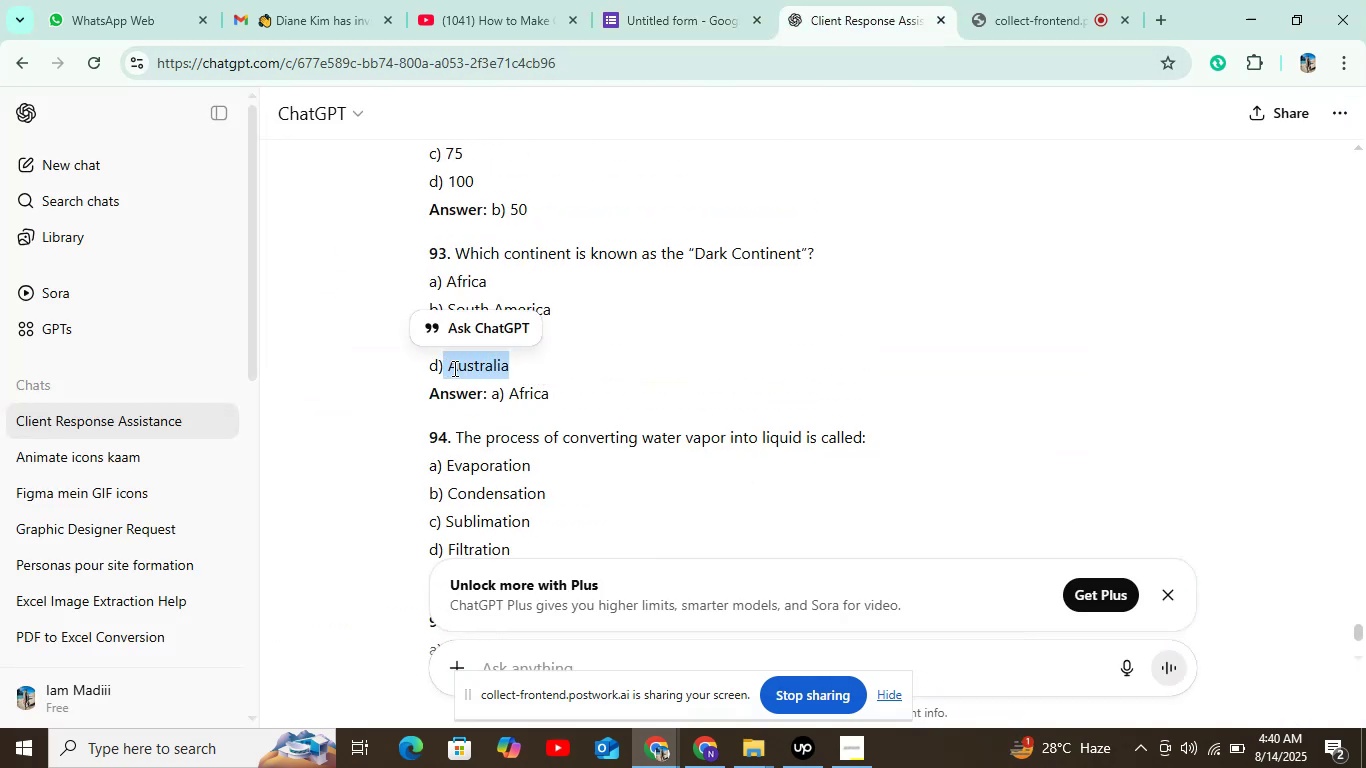 
key(Control+C)
 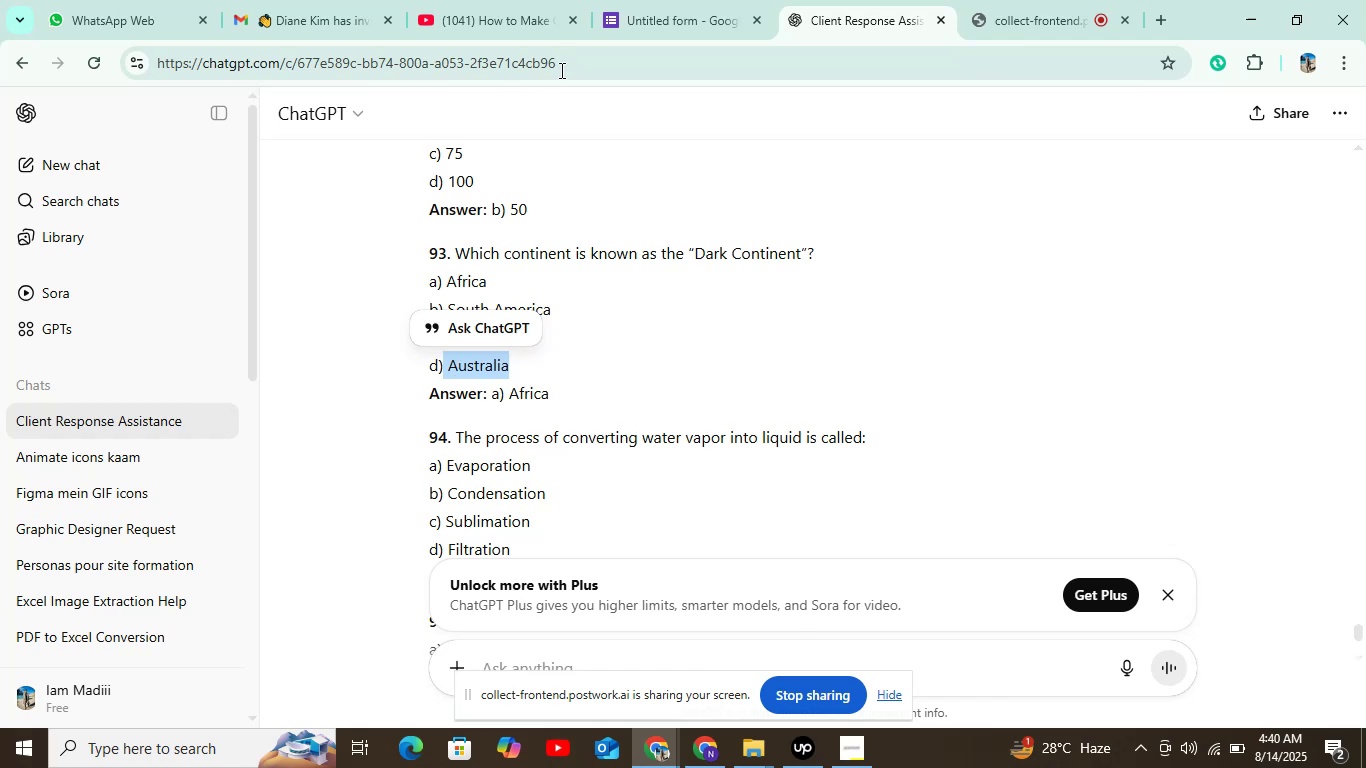 
left_click([673, 0])
 